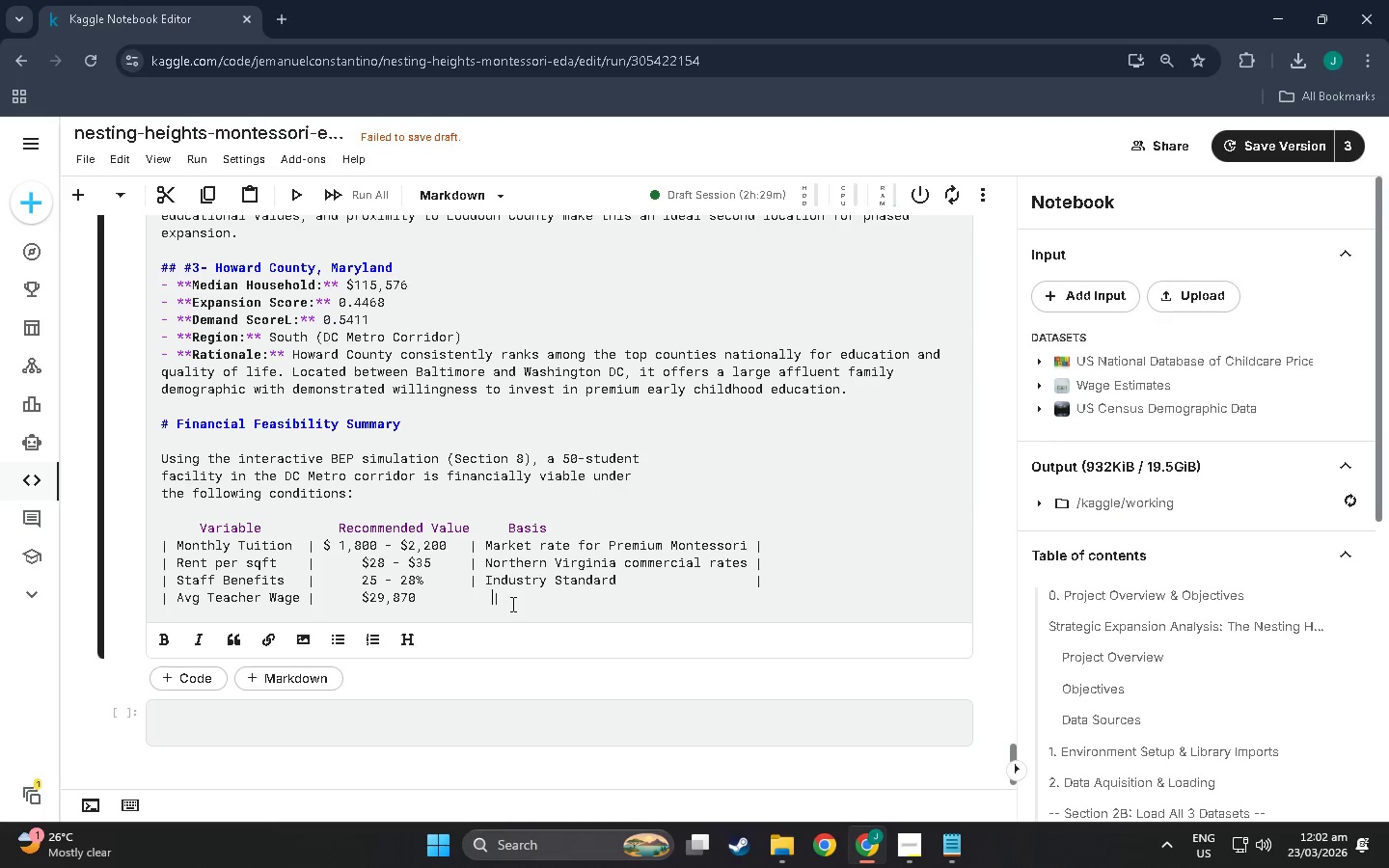 
key(Backspace)
 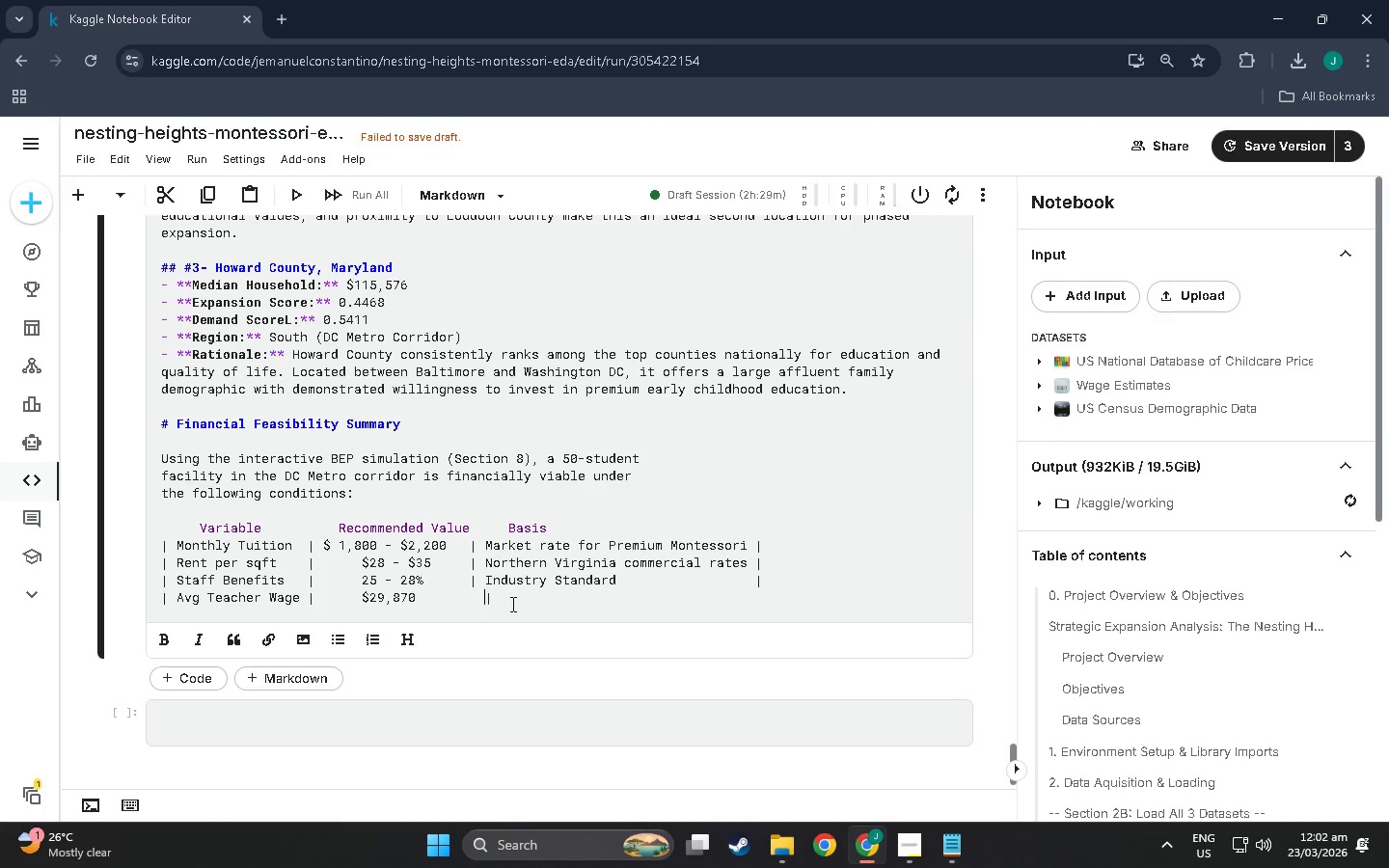 
key(Backspace)
 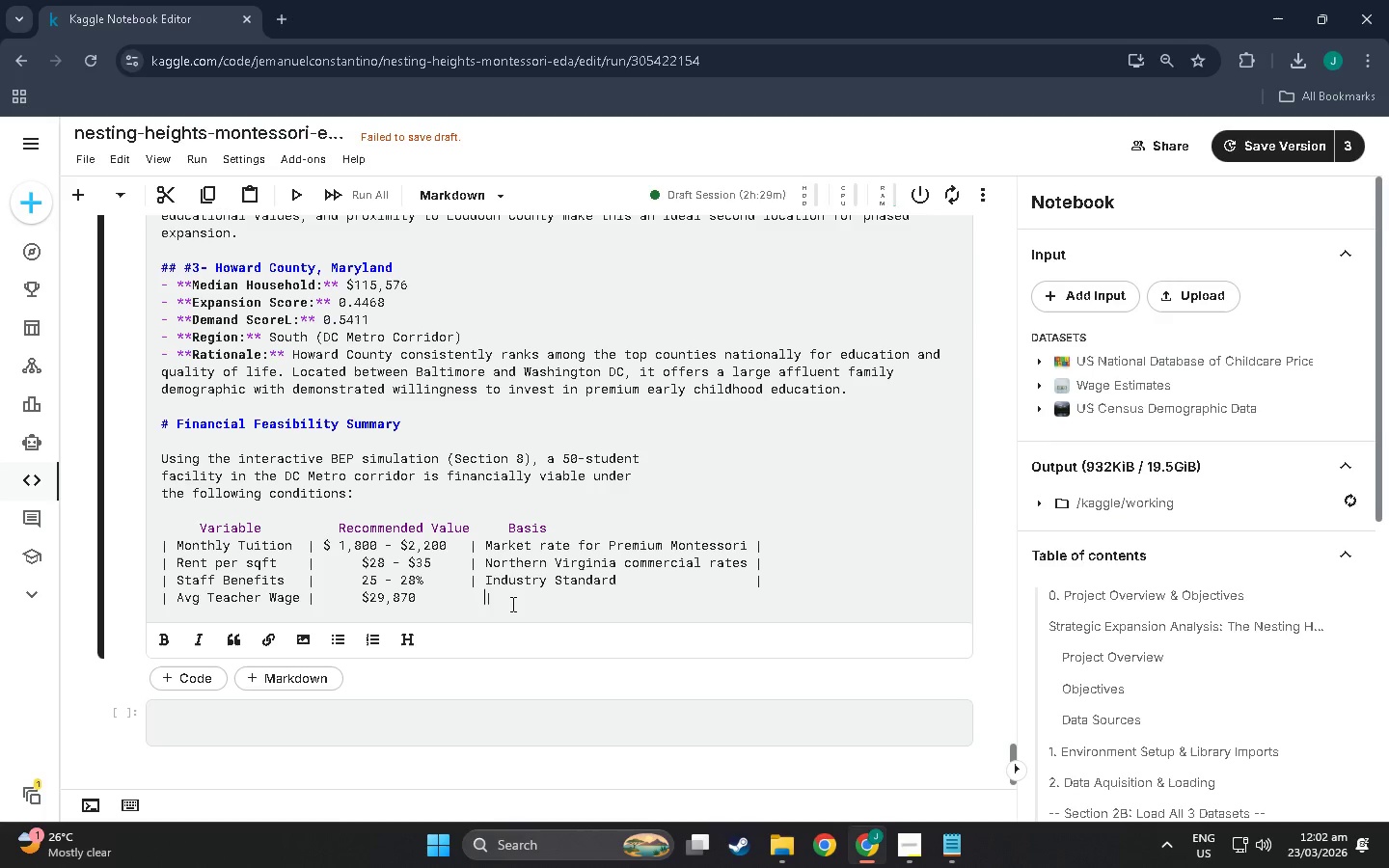 
key(Backspace)
 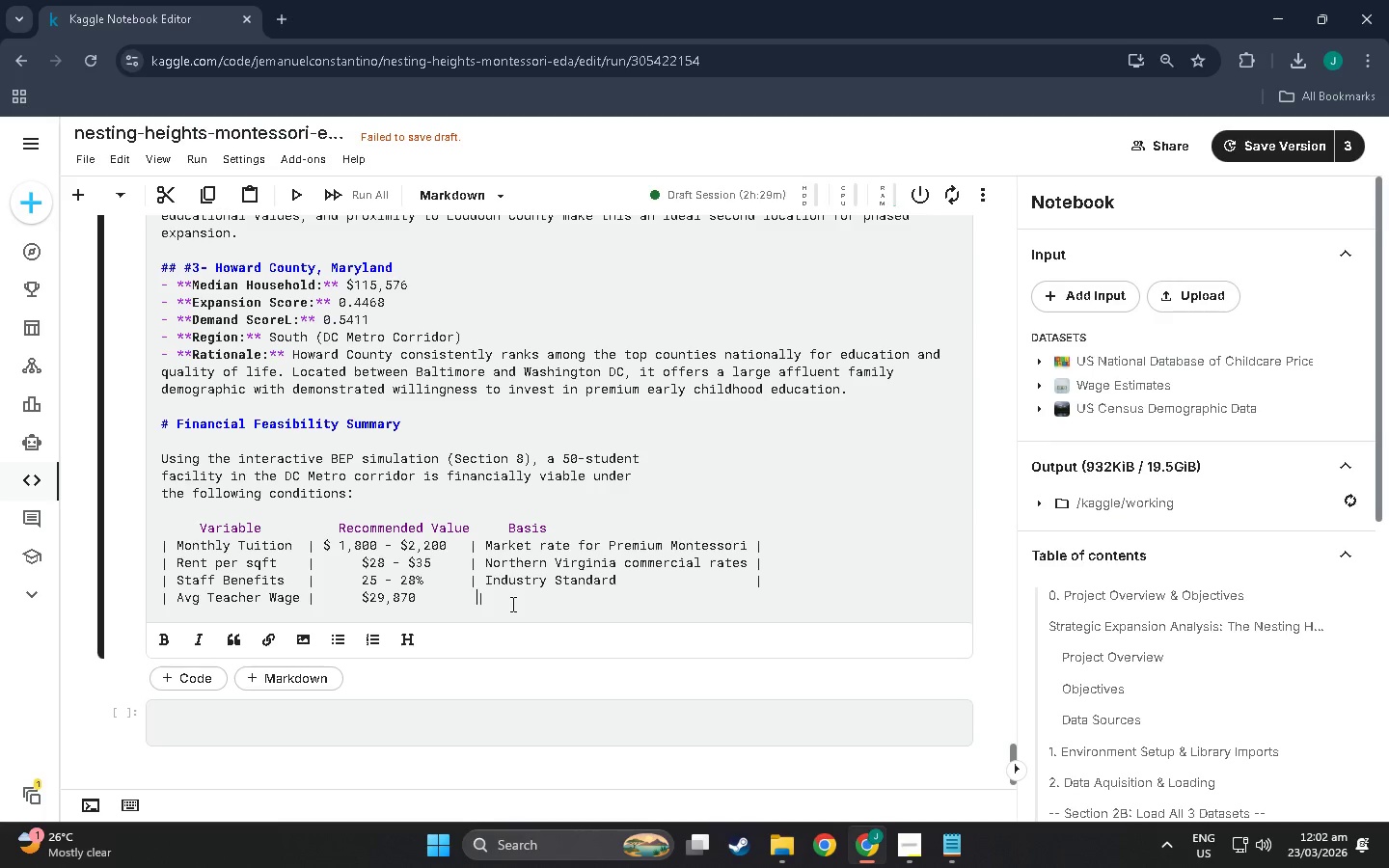 
key(Equal)
 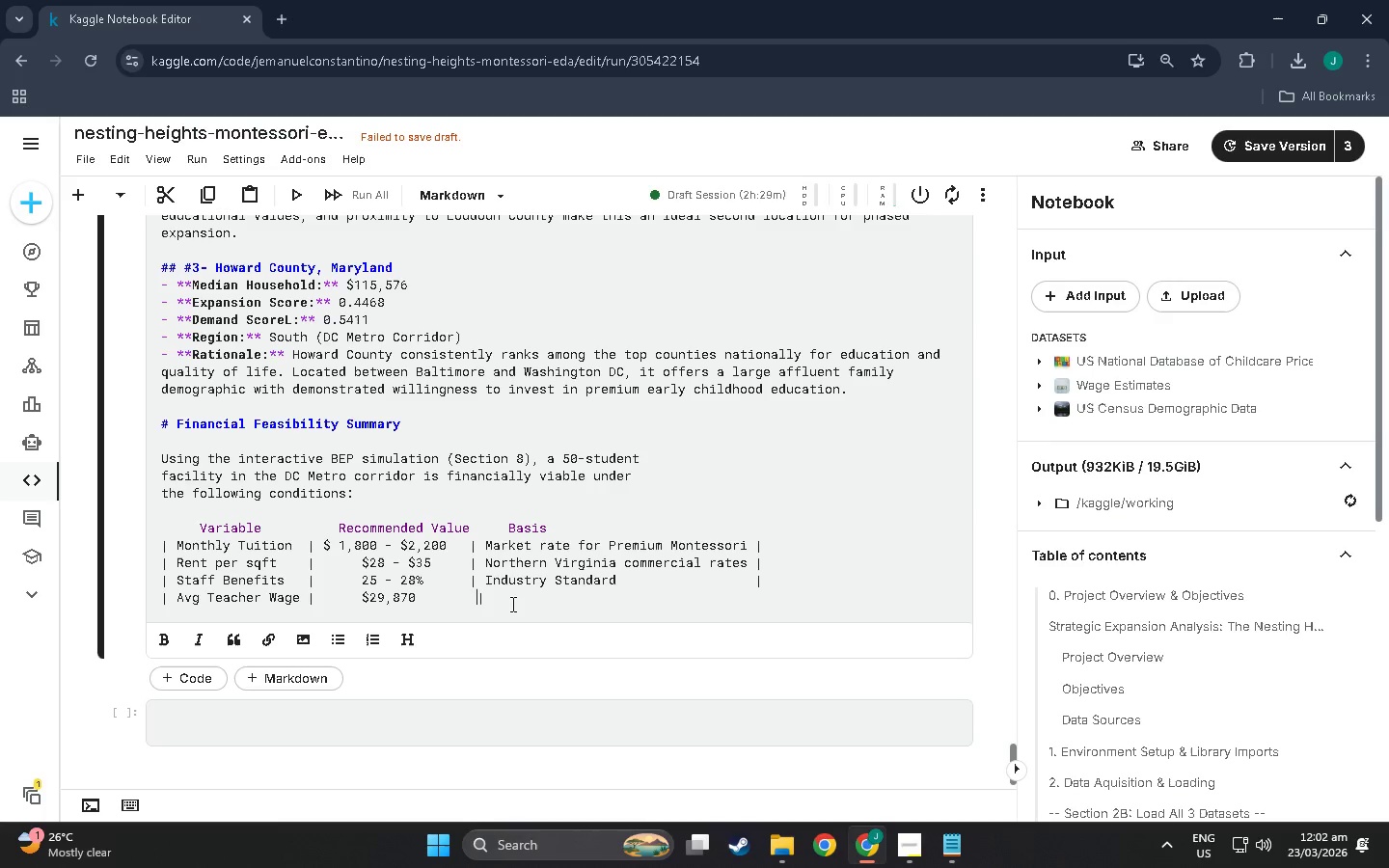 
key(Backspace)
 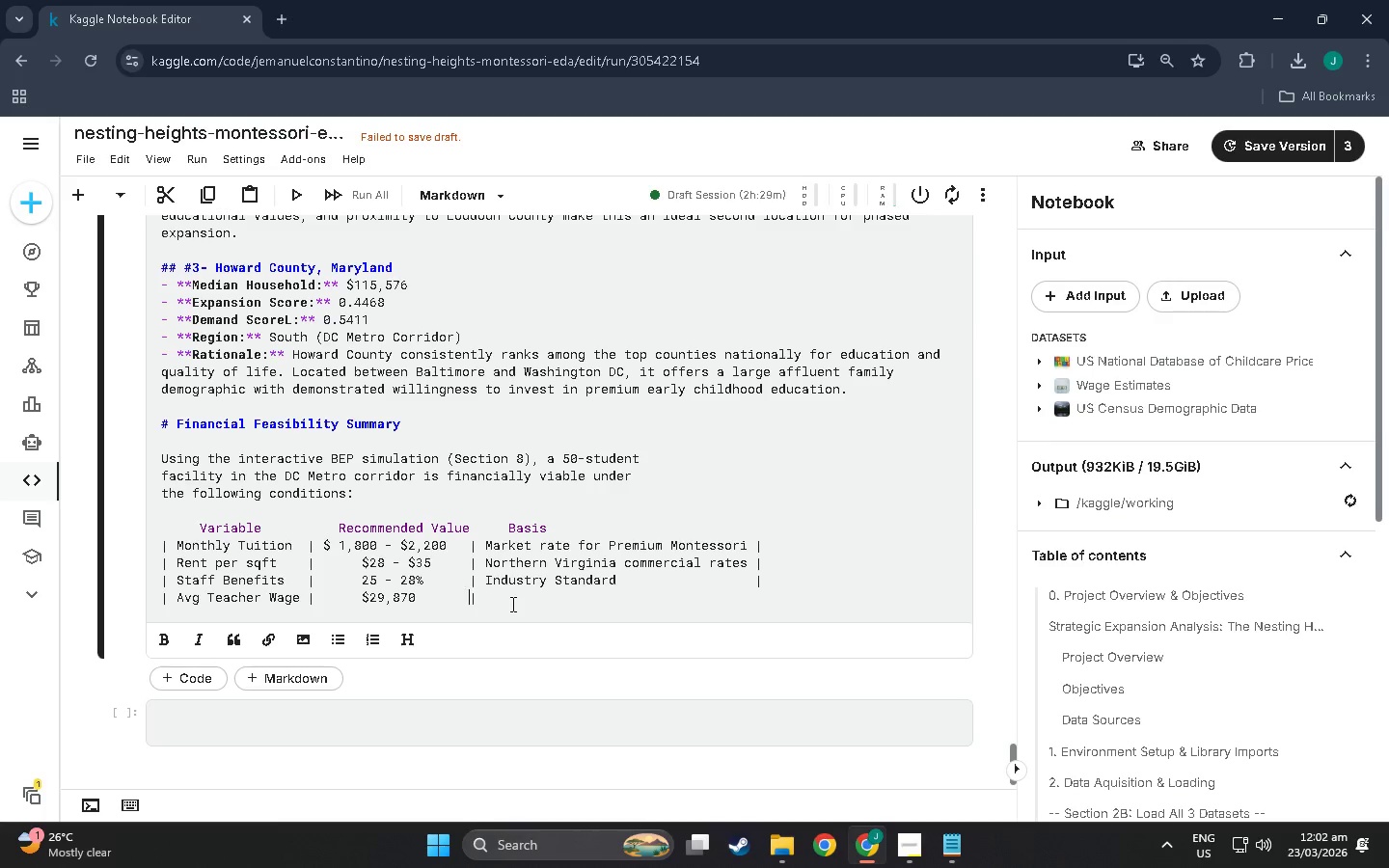 
key(Backspace)
 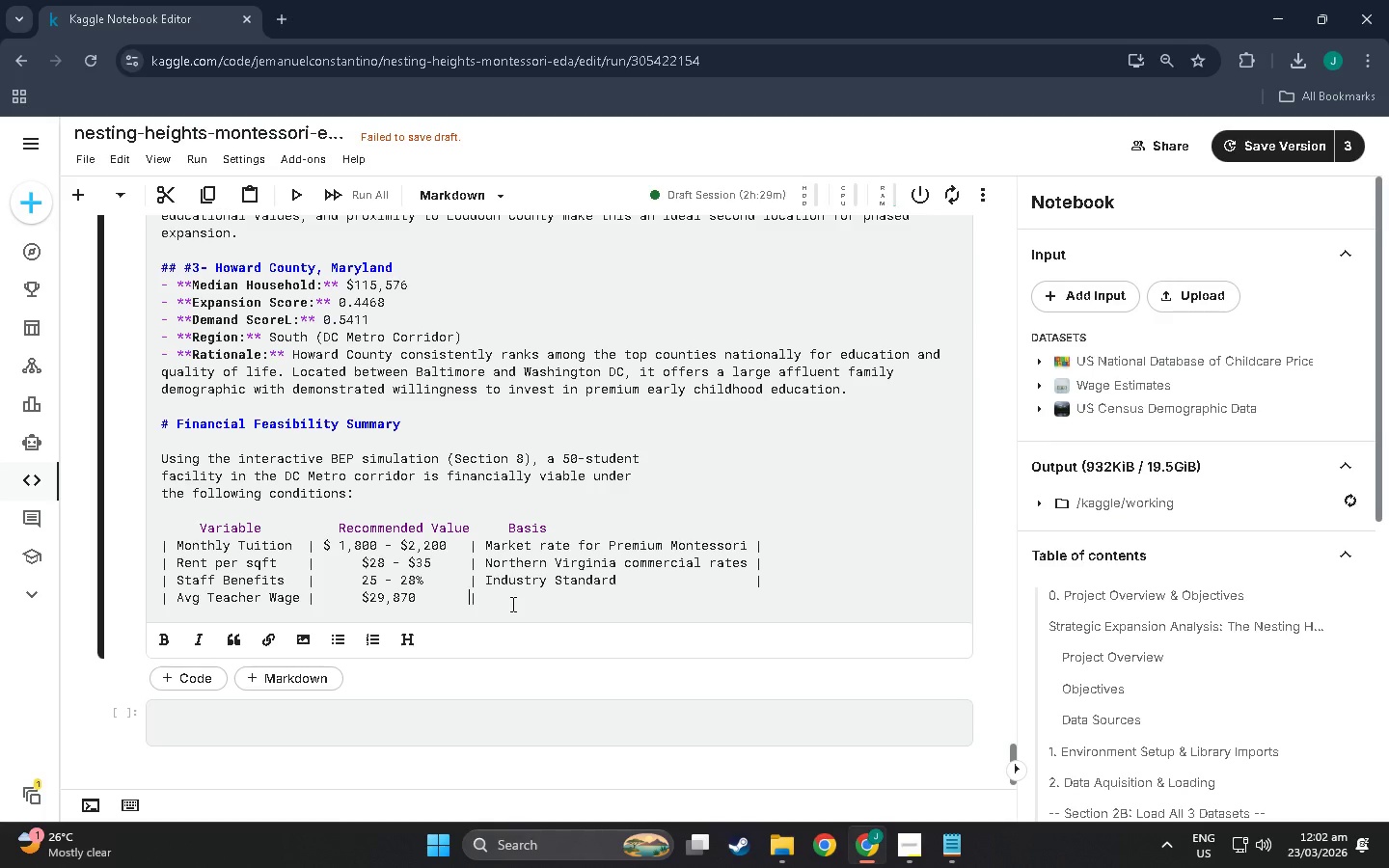 
left_click([511, 604])
 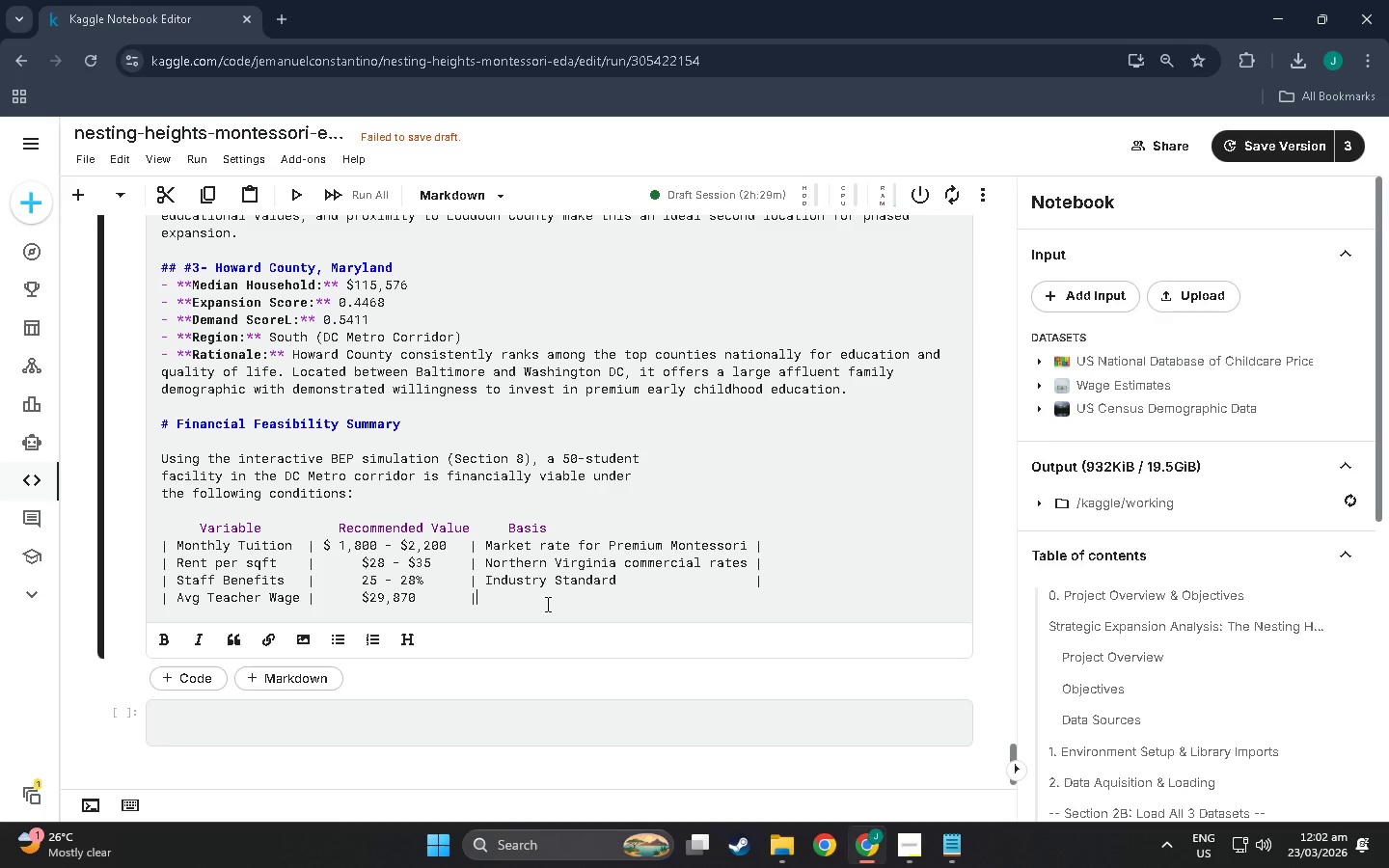 
key(Space)
 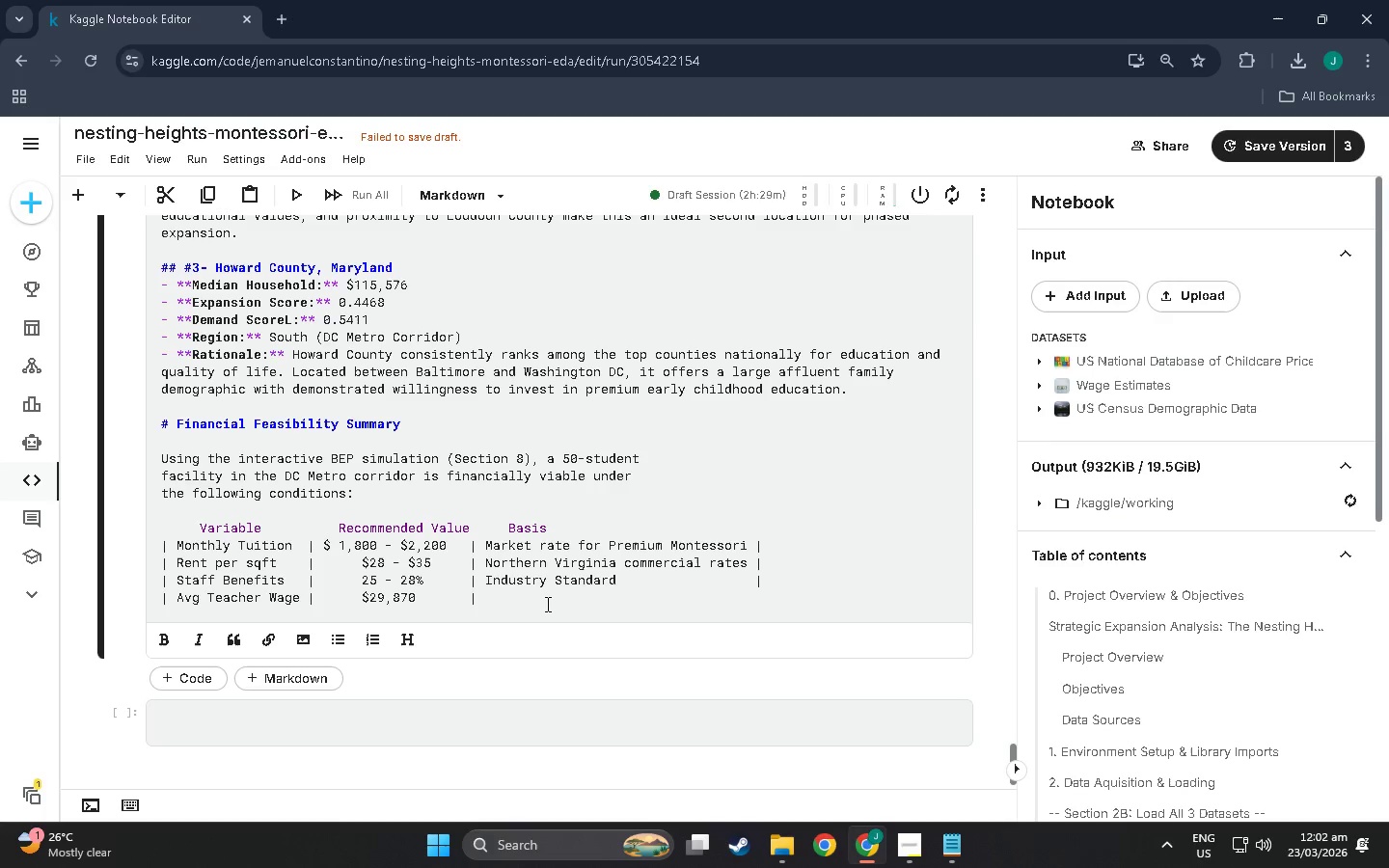 
type(BLS Virgina)
key(Backspace)
type(ia state average  |)
 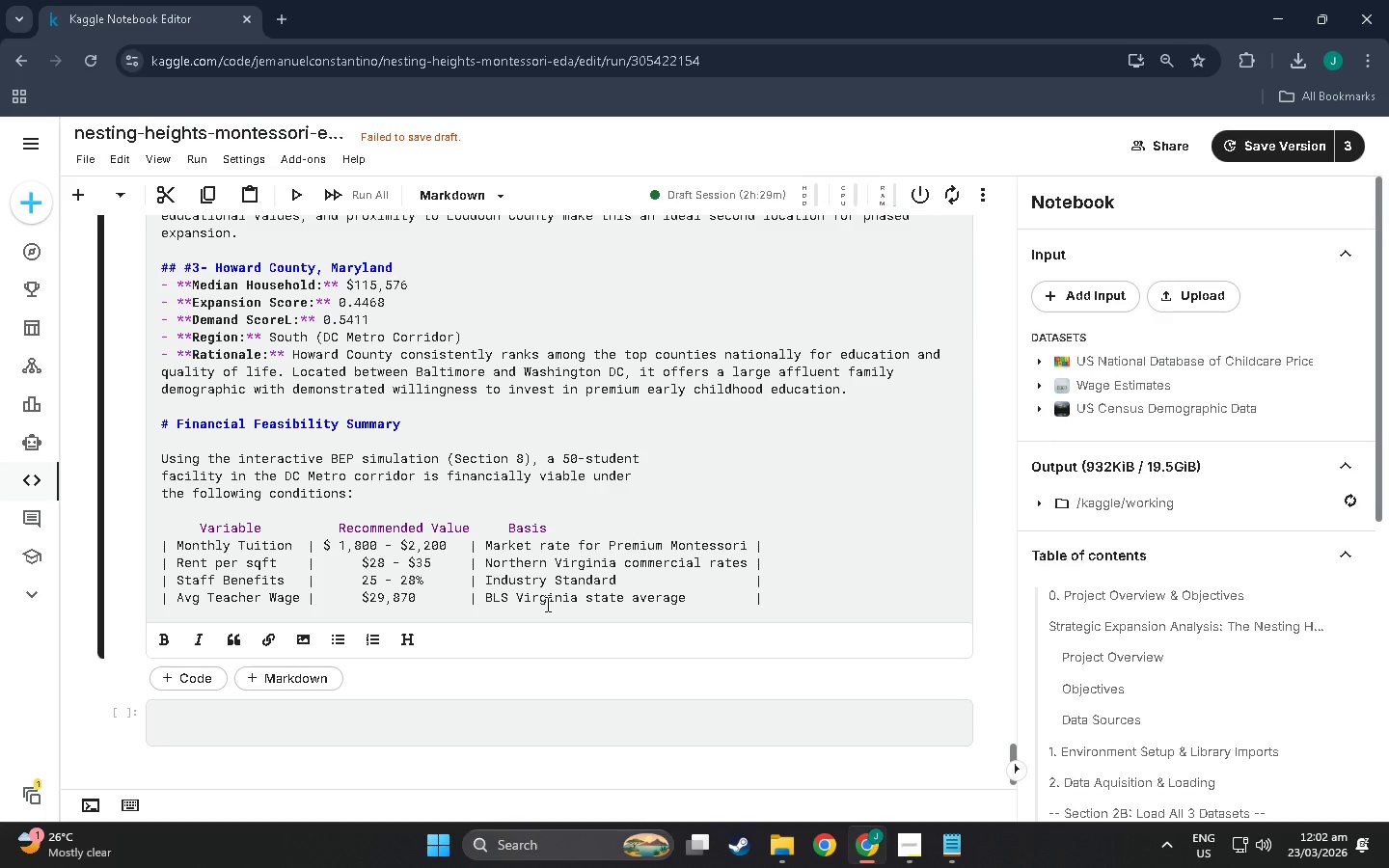 
key(Enter)
 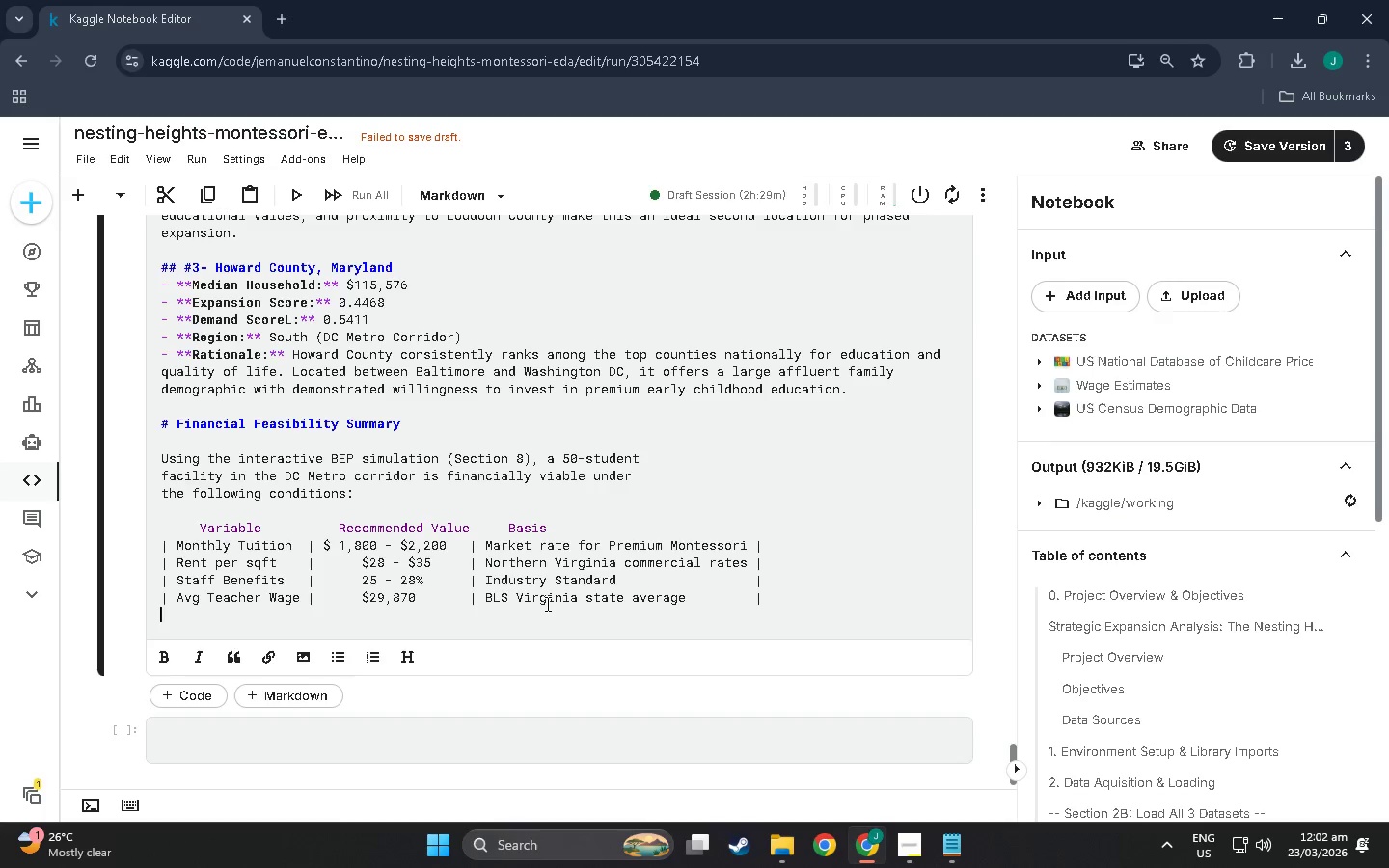 
type(| Infanty)
key(Backspace)
type( Mix        )
key(Backspace)
type(|   30%  )
key(Backspace)
type(| Typical Montessori enrollment)
 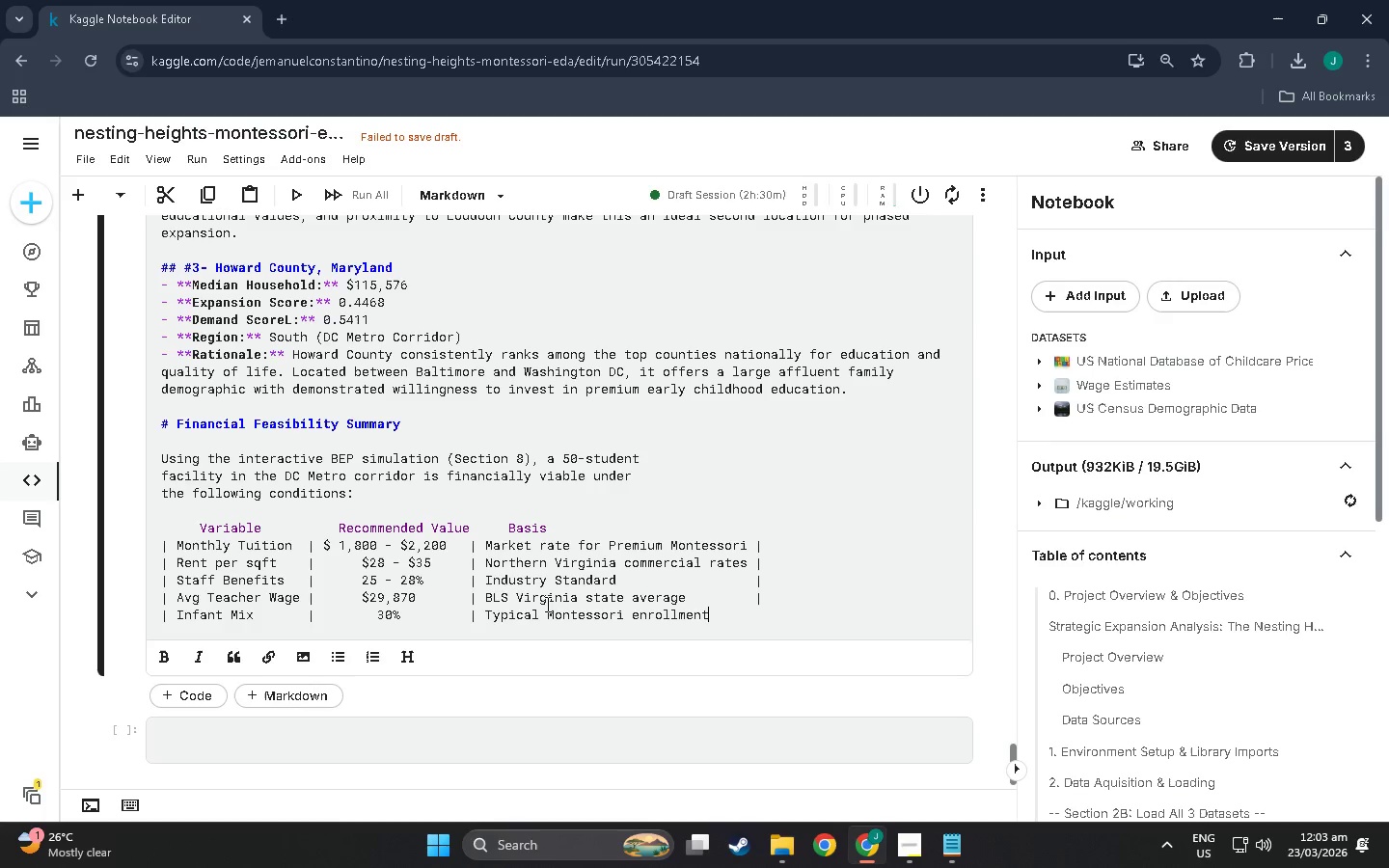 
key(Space)
 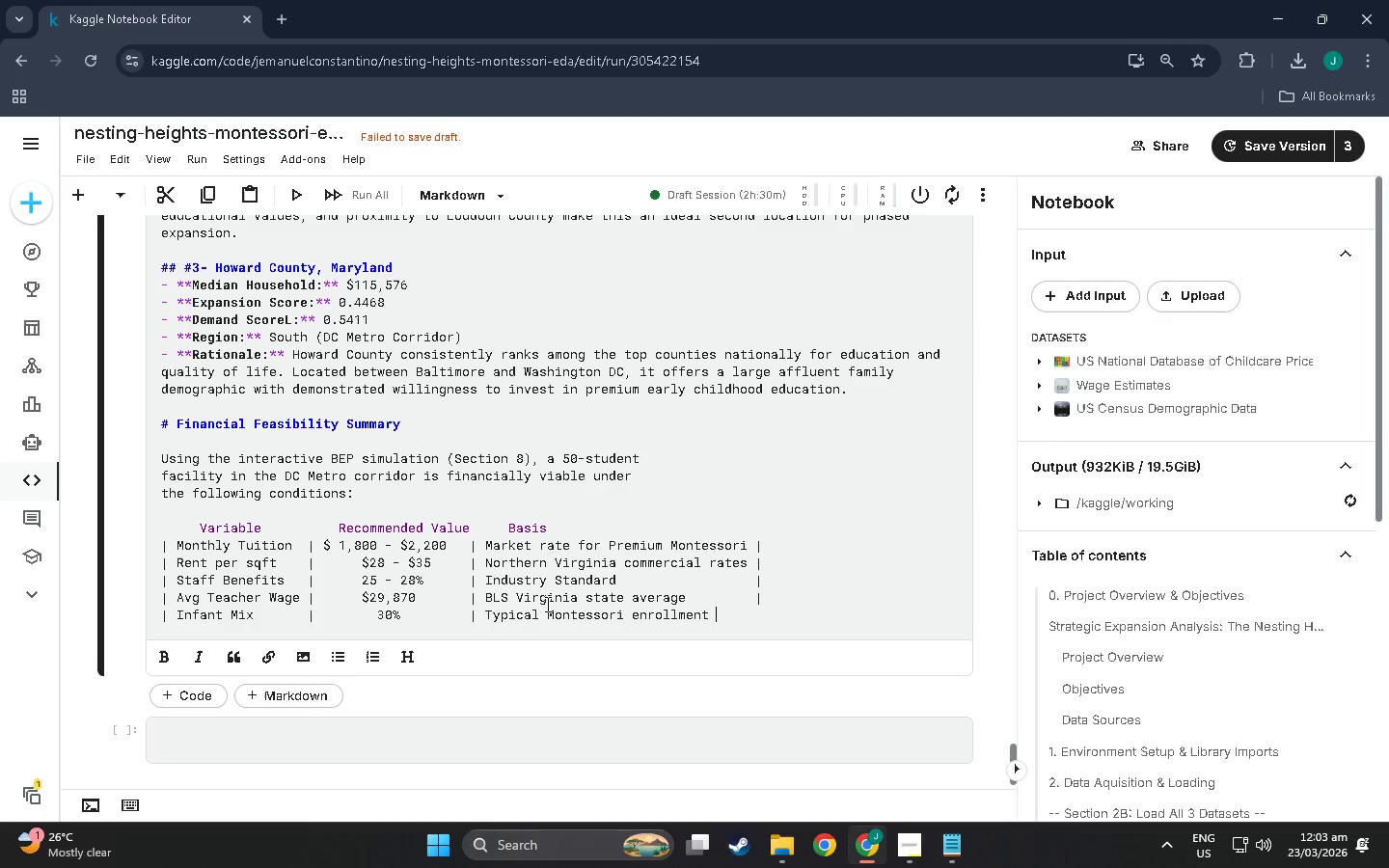 
key(Space)
 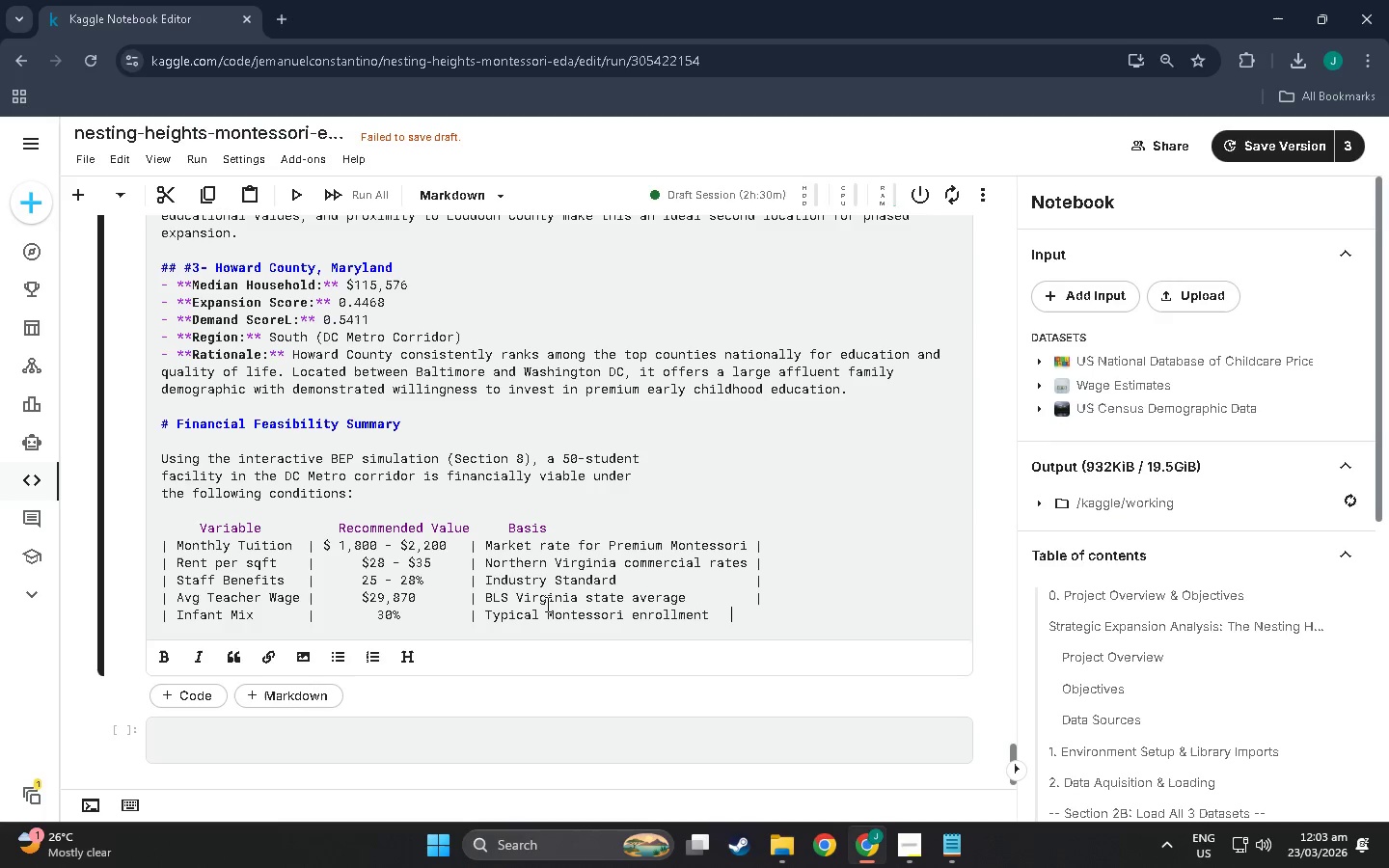 
key(Space)
 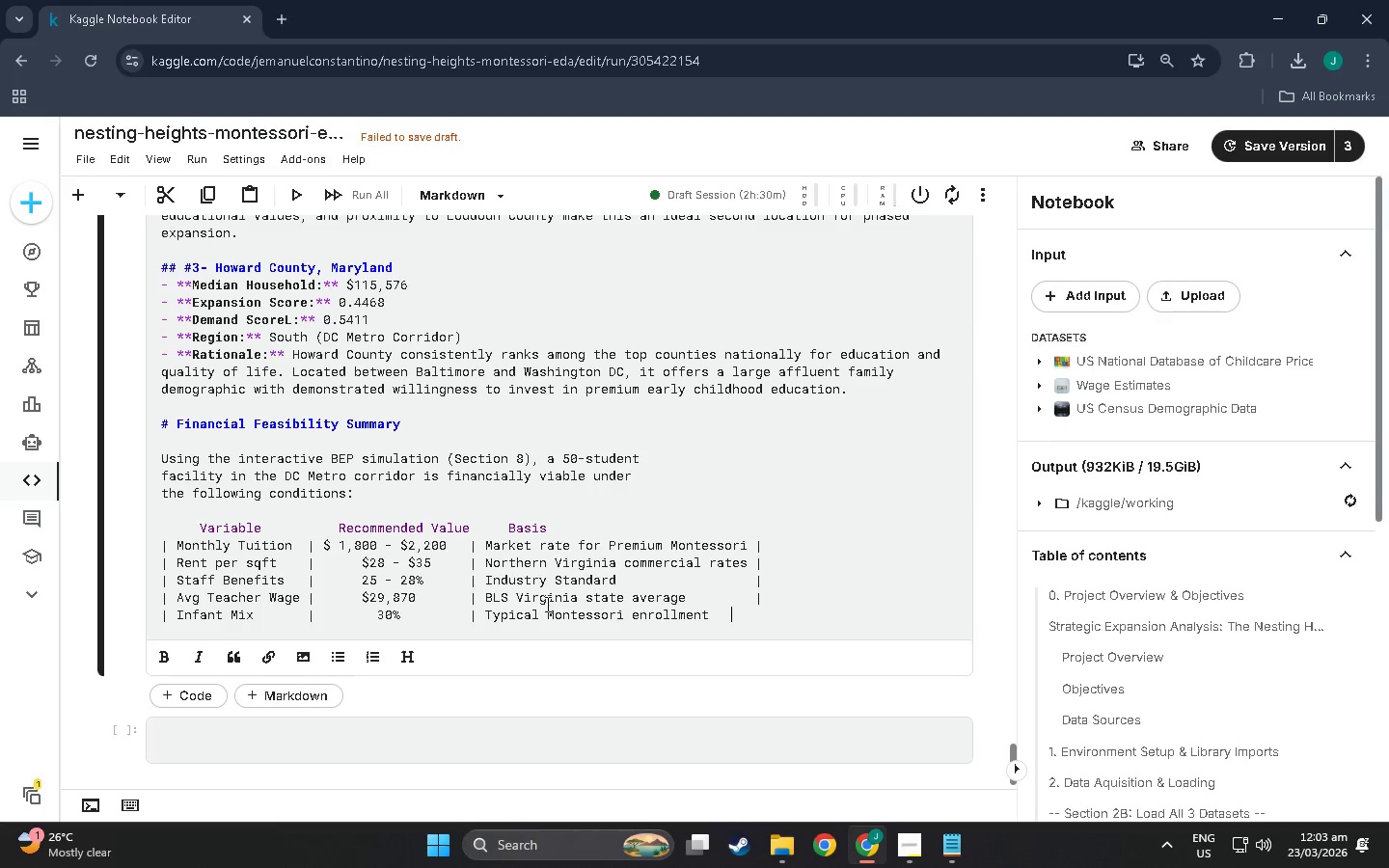 
key(Space)
 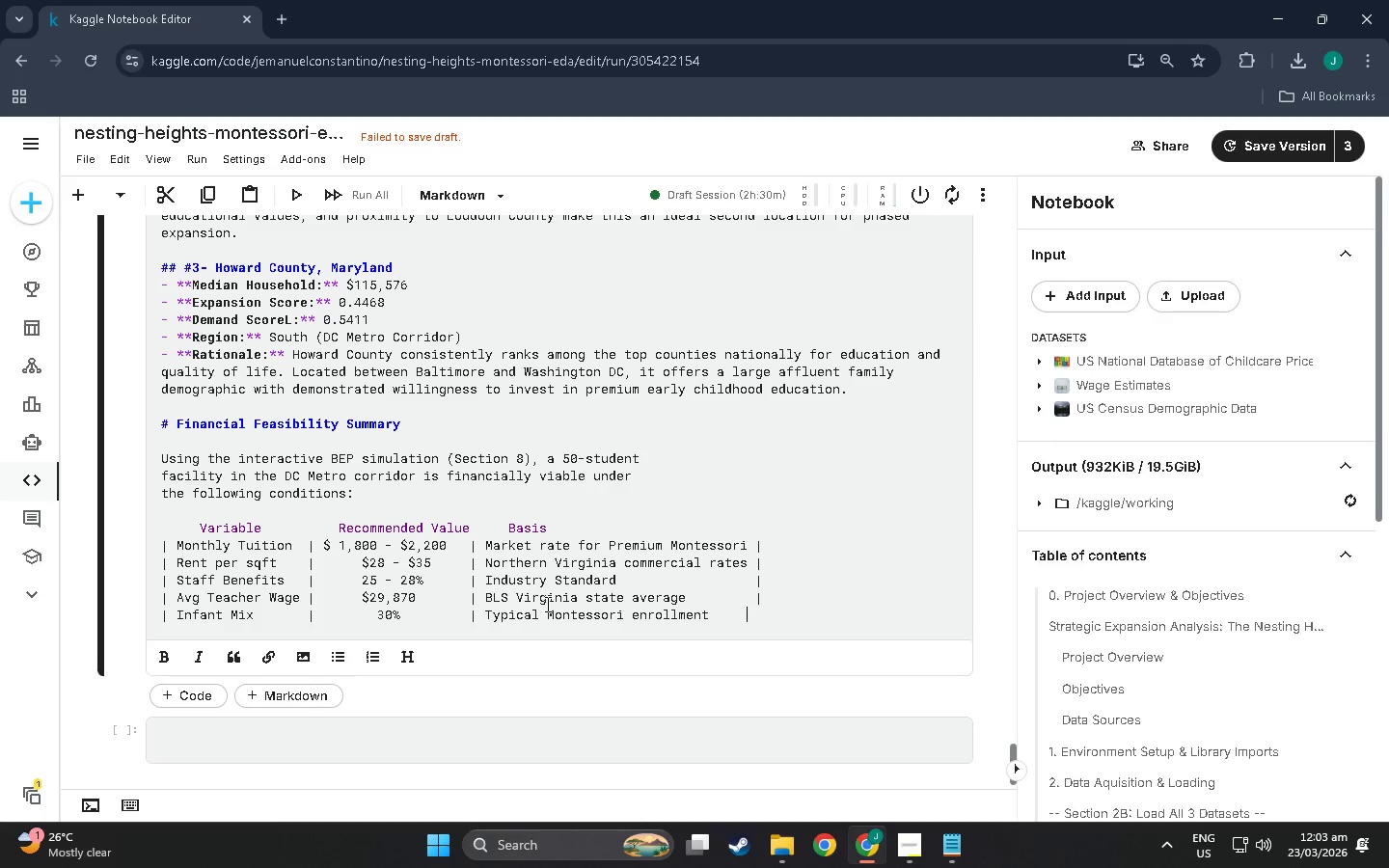 
key(Space)
 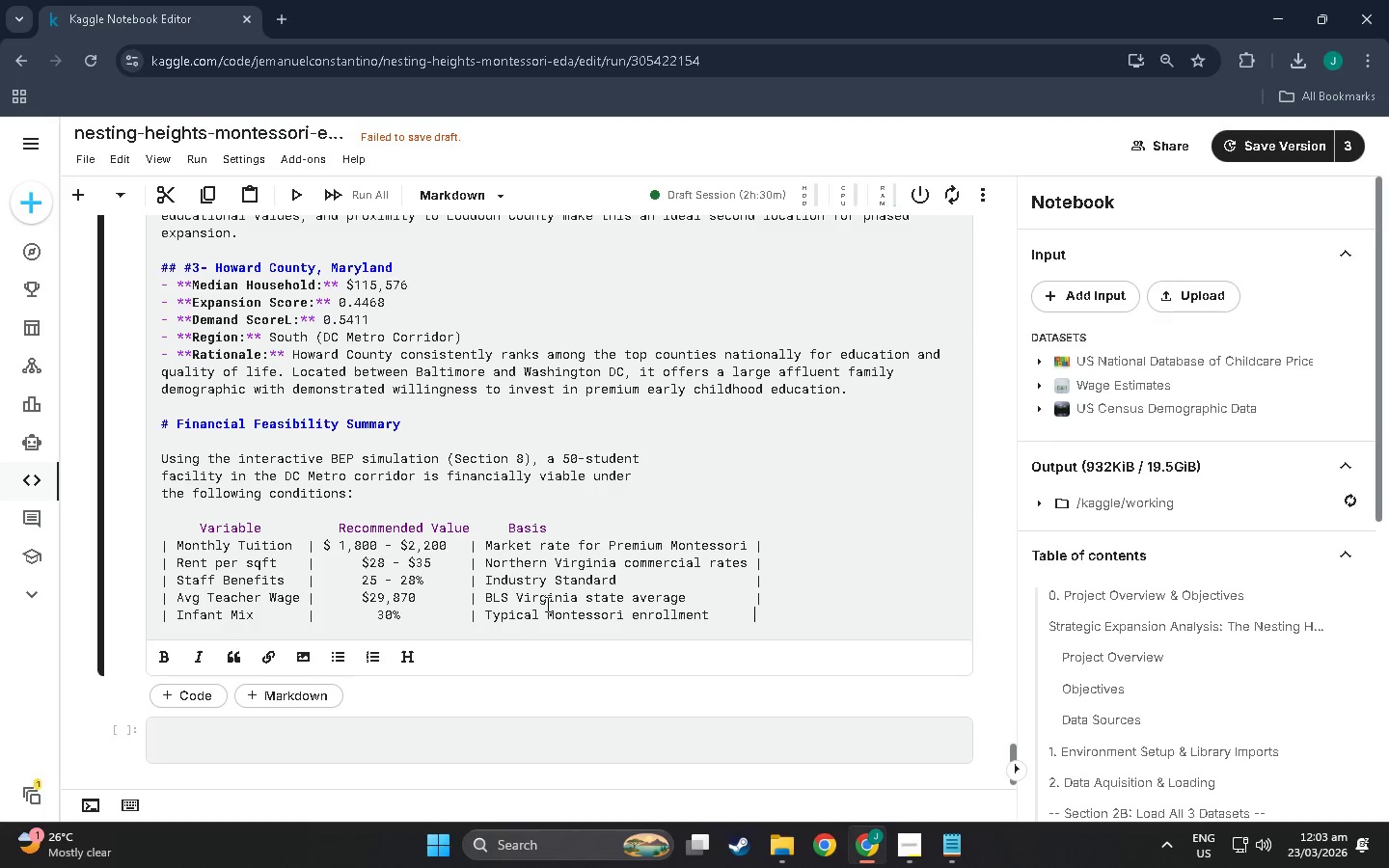 
key(Space)
 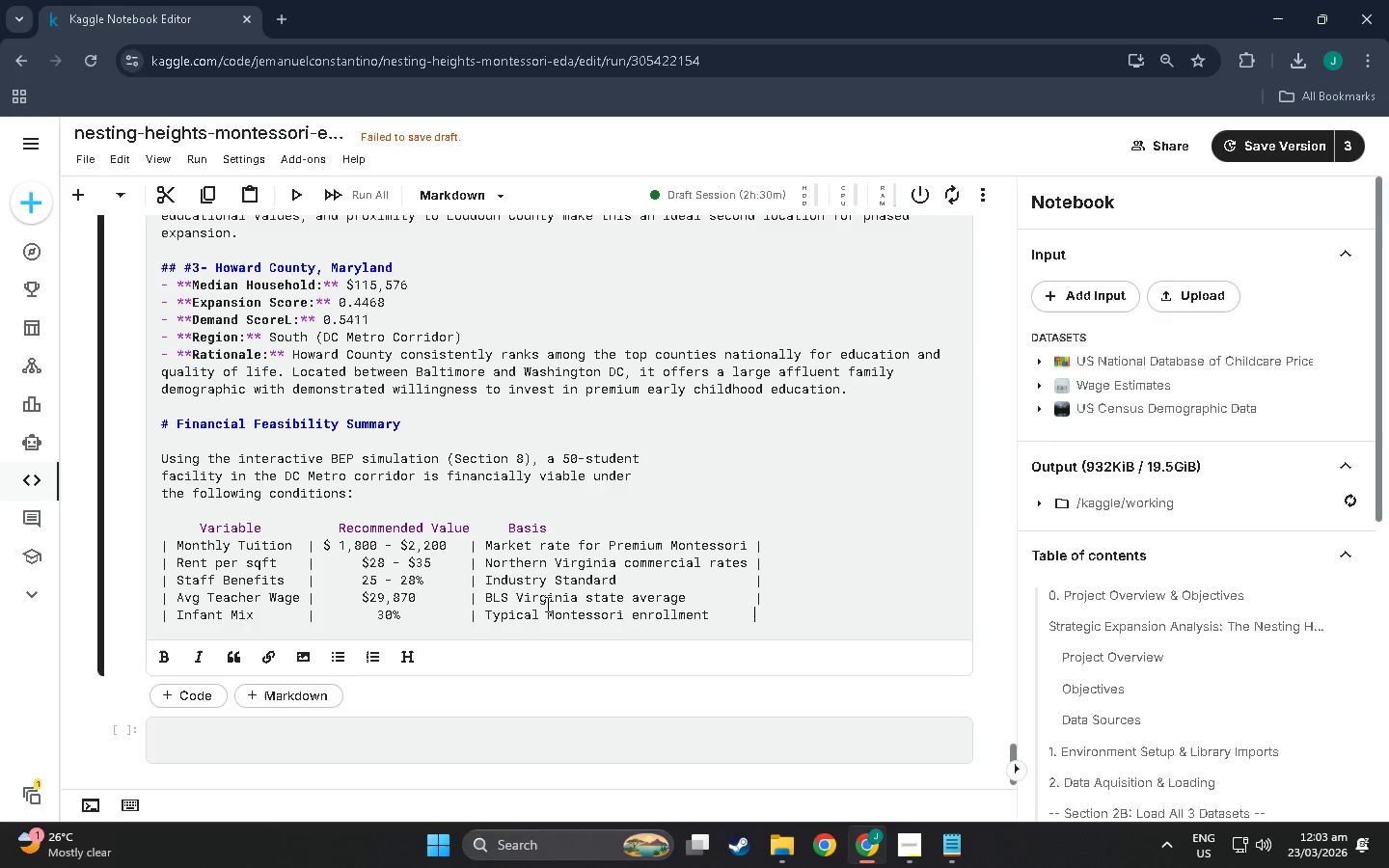 
key(Shift+Backslash)
 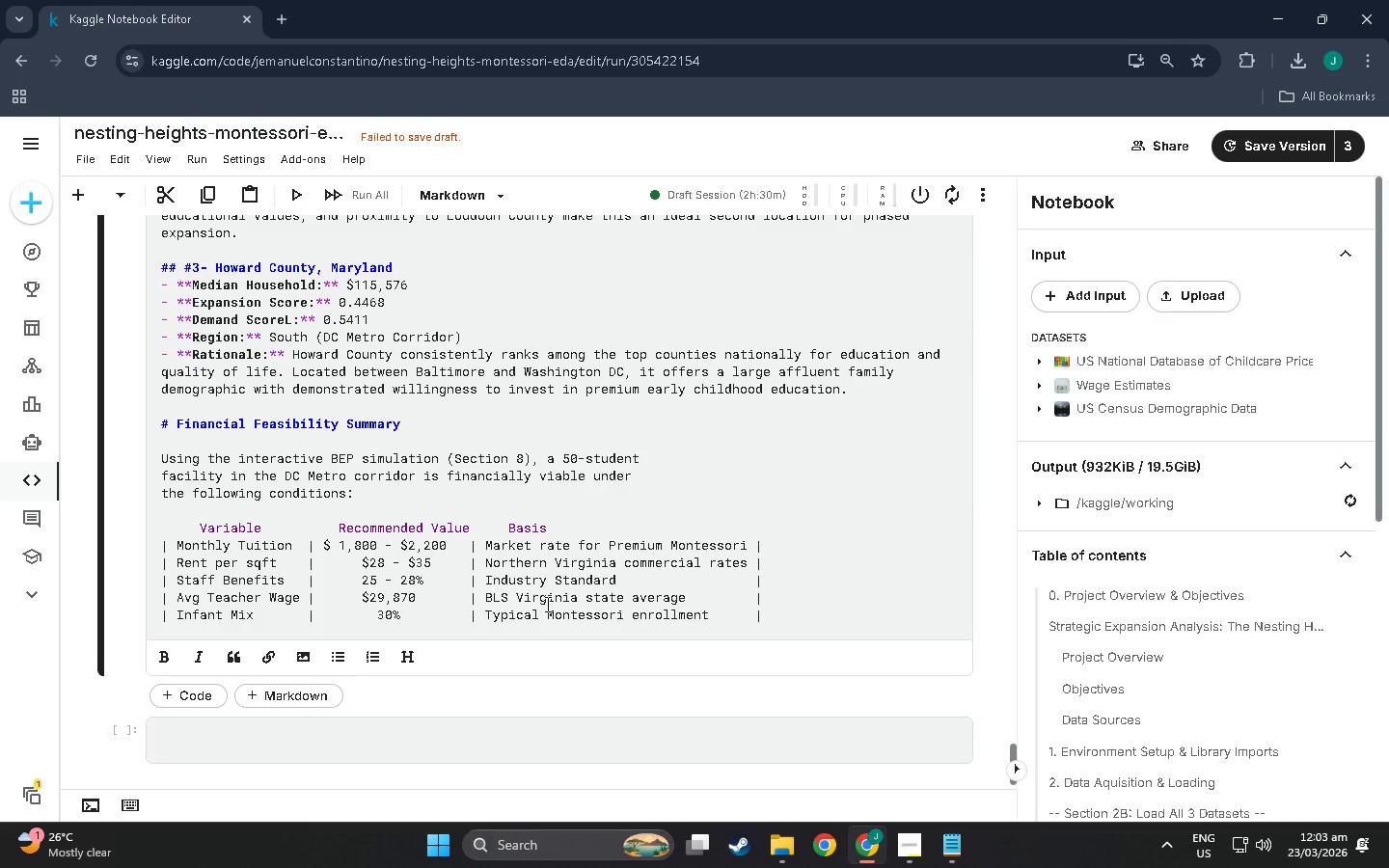 
key(Enter)
 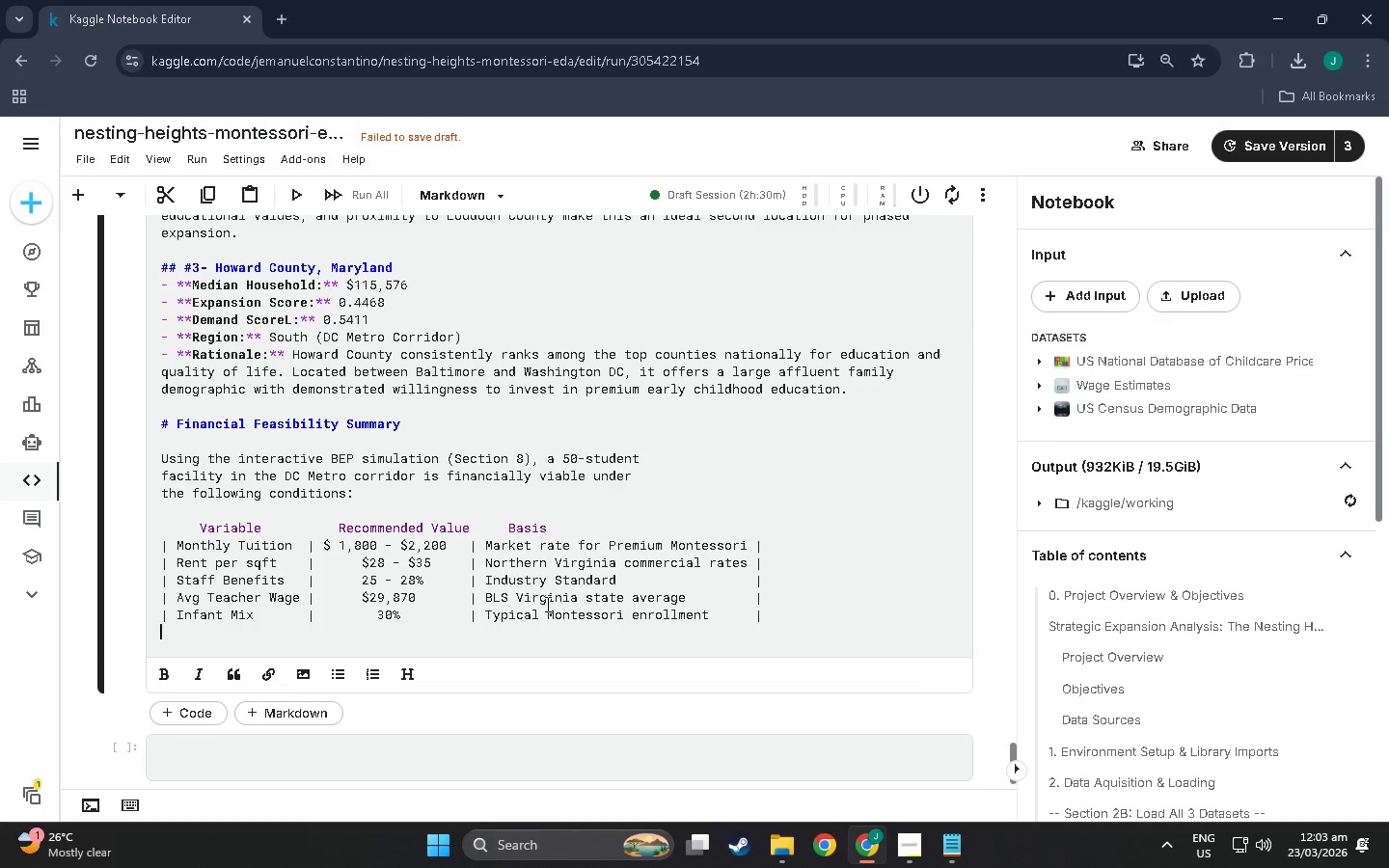 
key(Enter)
 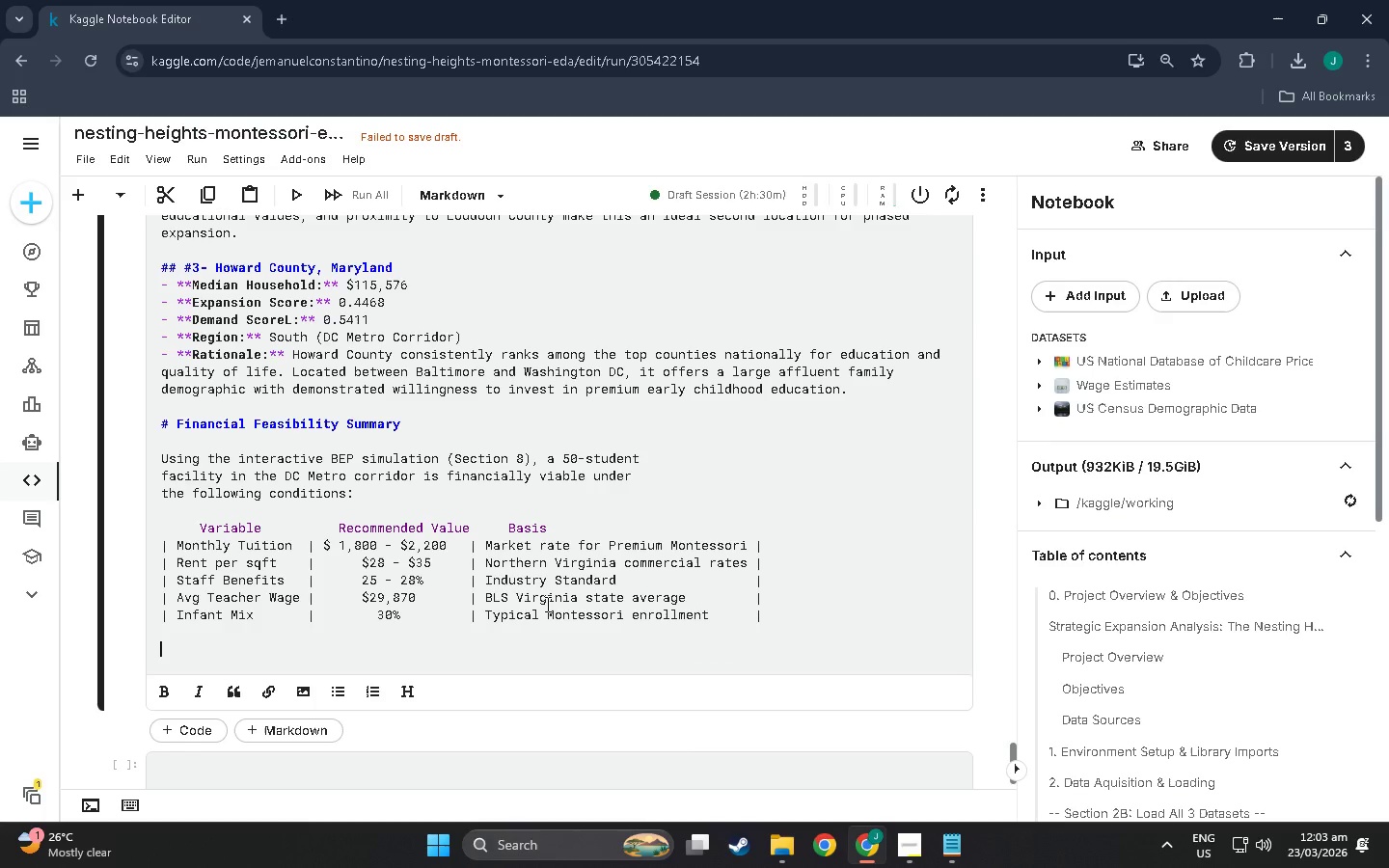 
type(a)
key(Backspace)
type(At $1,6)
key(Backspace)
type(800/monthjjj)
key(Backspace)
type( tuitio)
key(Backspace)
key(Backspace)
type( tuition and $28/sqft rent, the model projects a postt)
key(Backspace)
type(itive)
key(Backspace)
key(Backspace)
key(Backspace)
key(Backspace)
key(Backspace)
key(Backspace)
type(itive net margin with breal-)
key(Backspace)
key(Backspace)
type(k-even)
 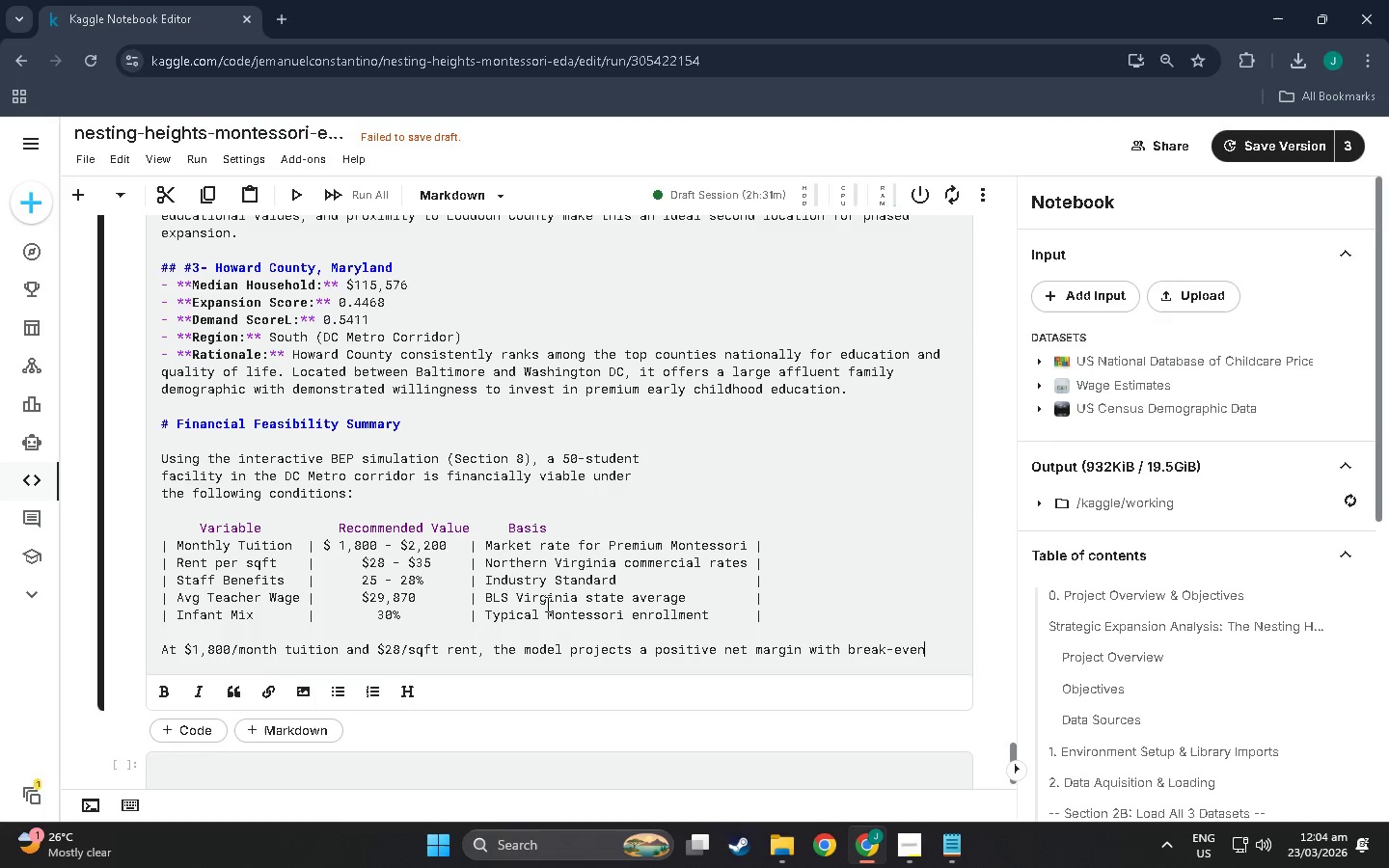 
type( achieved below 50 students.)
 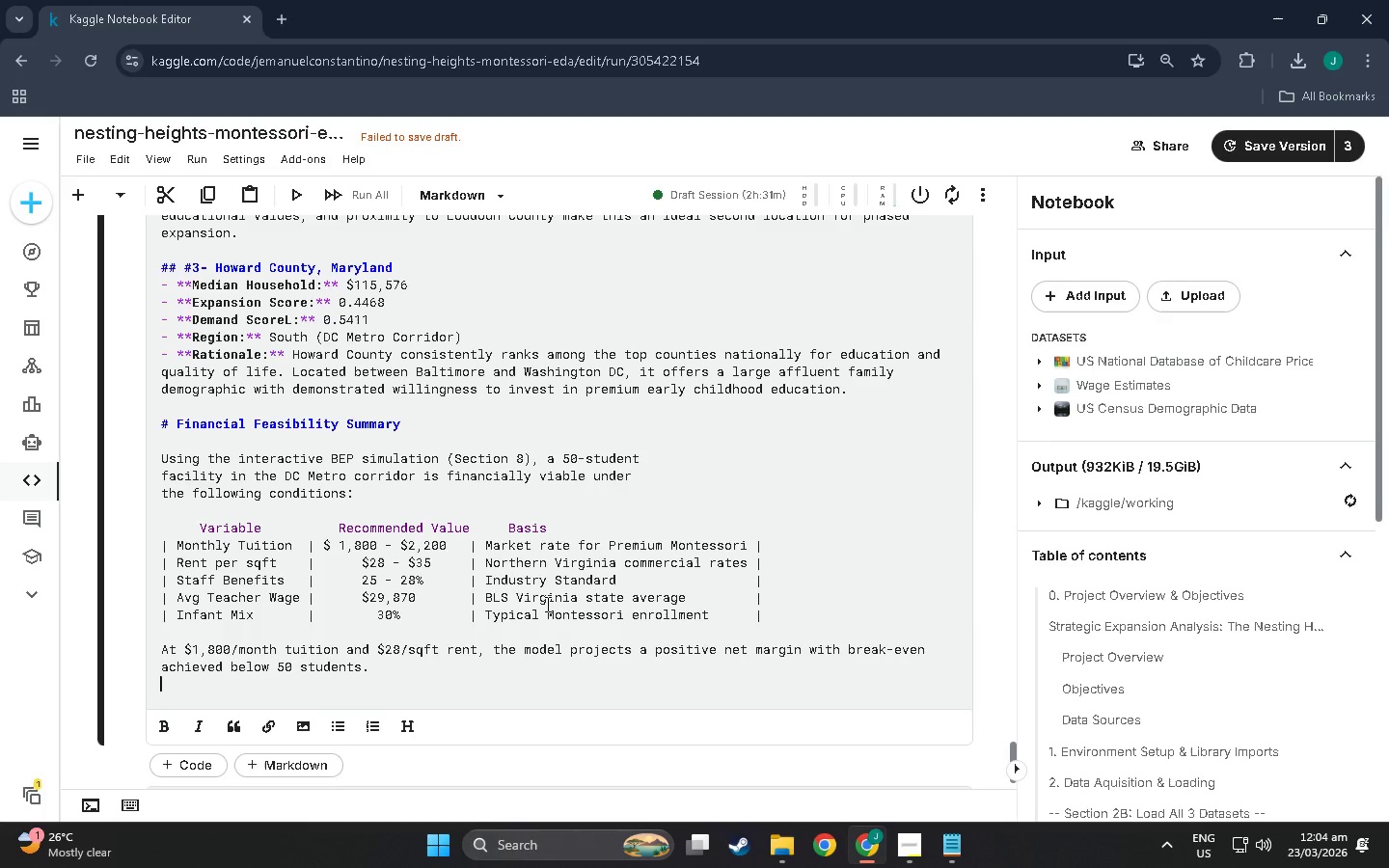 
key(Enter)
 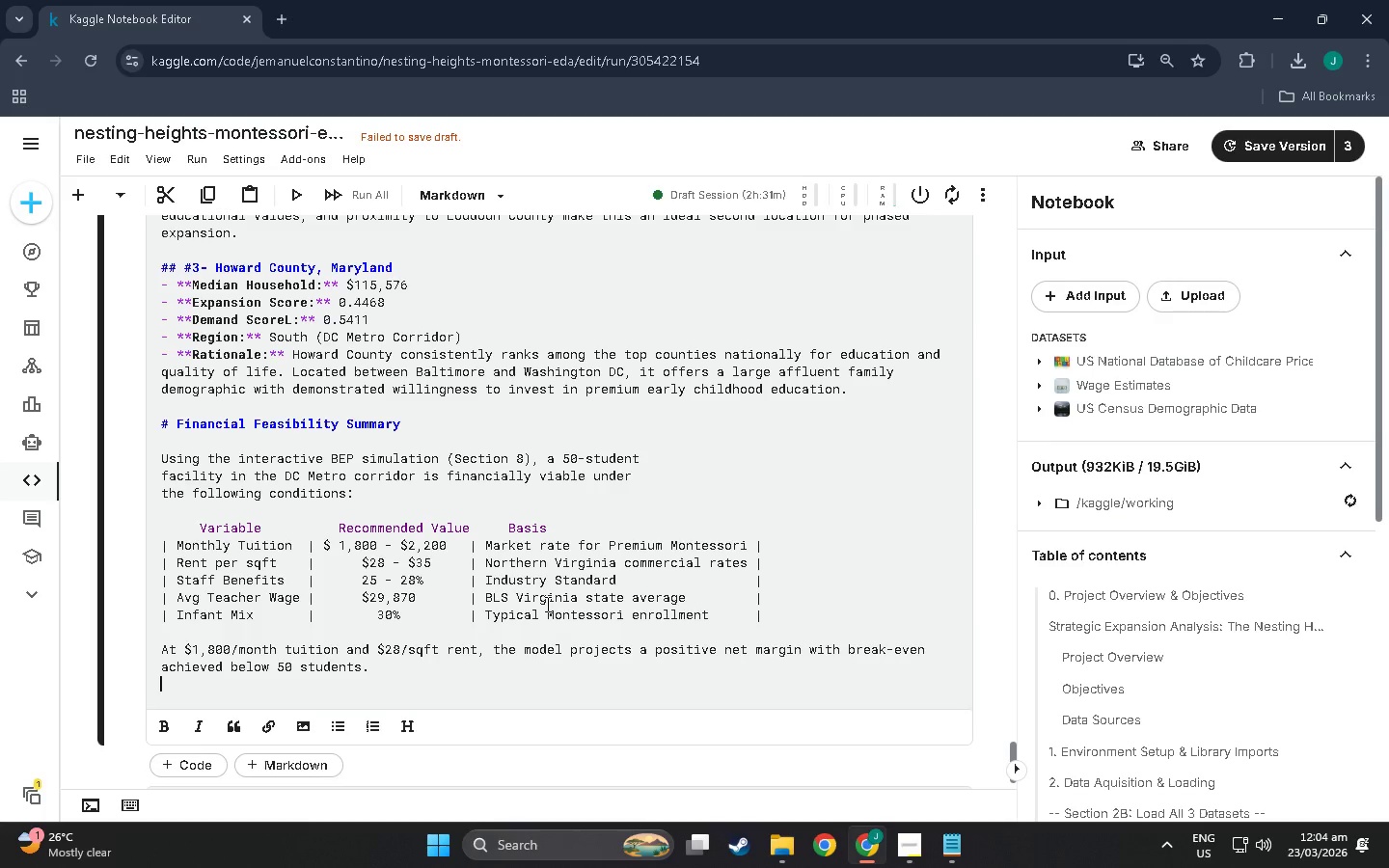 
key(Enter)
 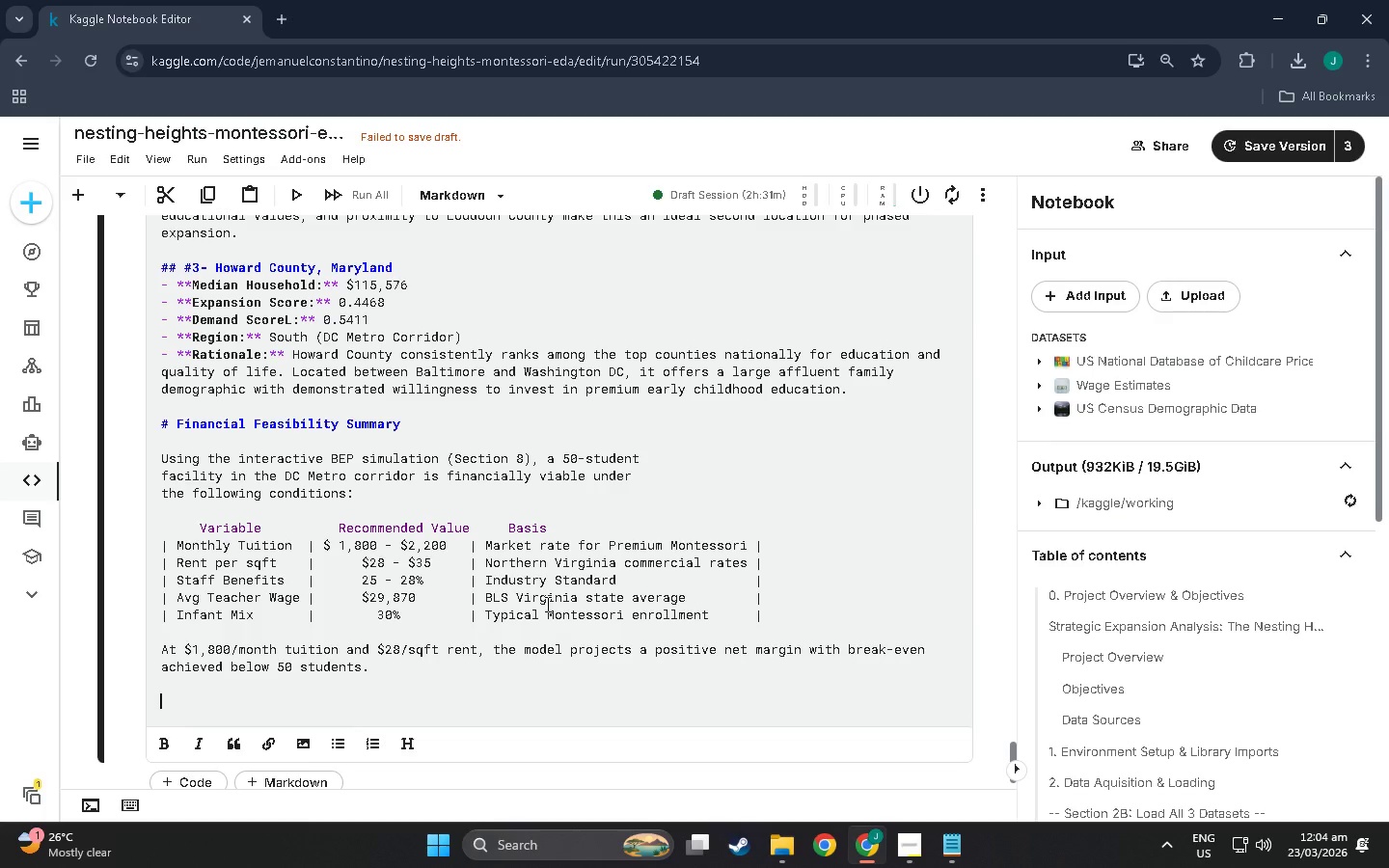 
hold_key(key=ShiftLeft, duration=1.5)
 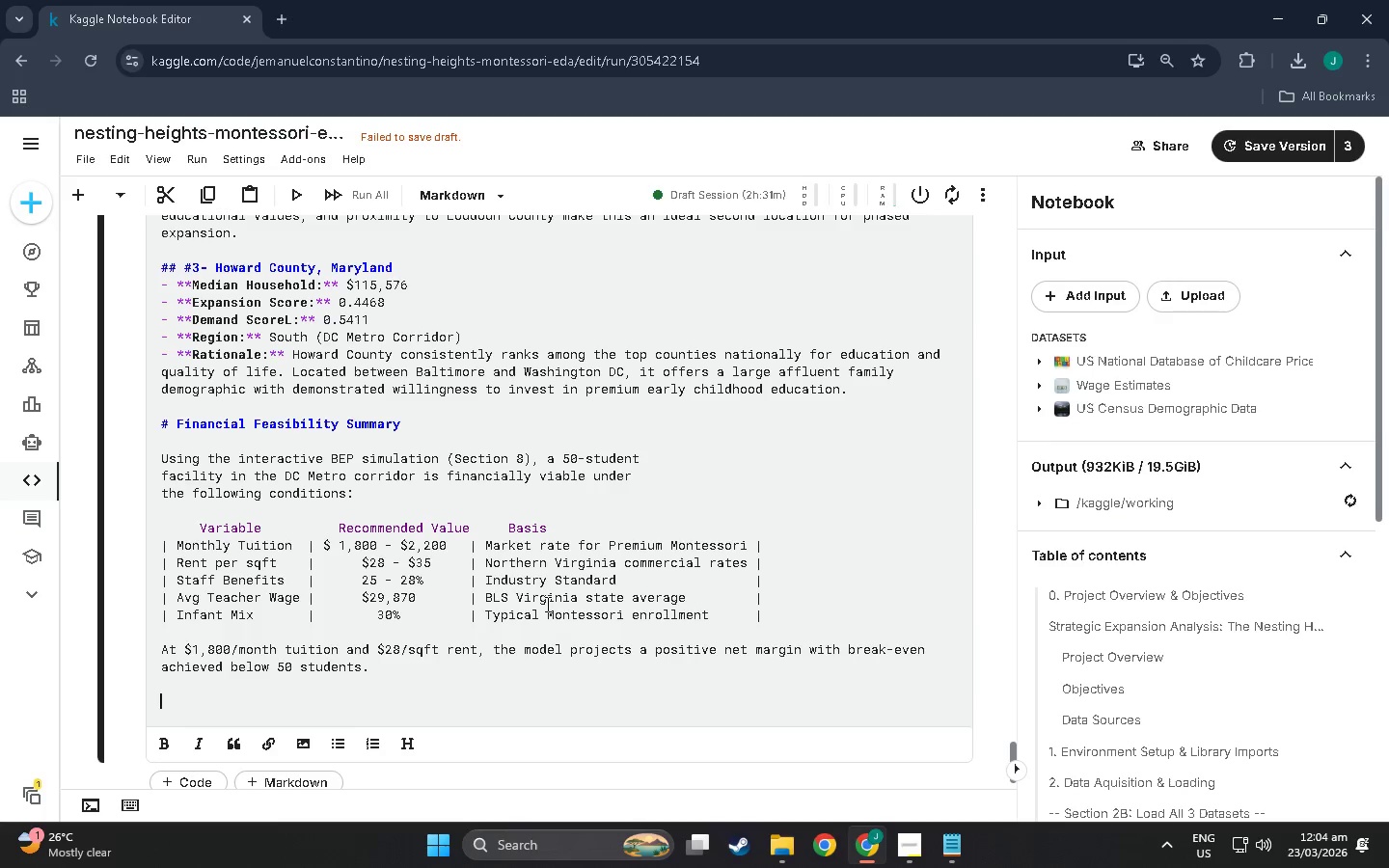 
hold_key(key=ShiftLeft, duration=1.51)
 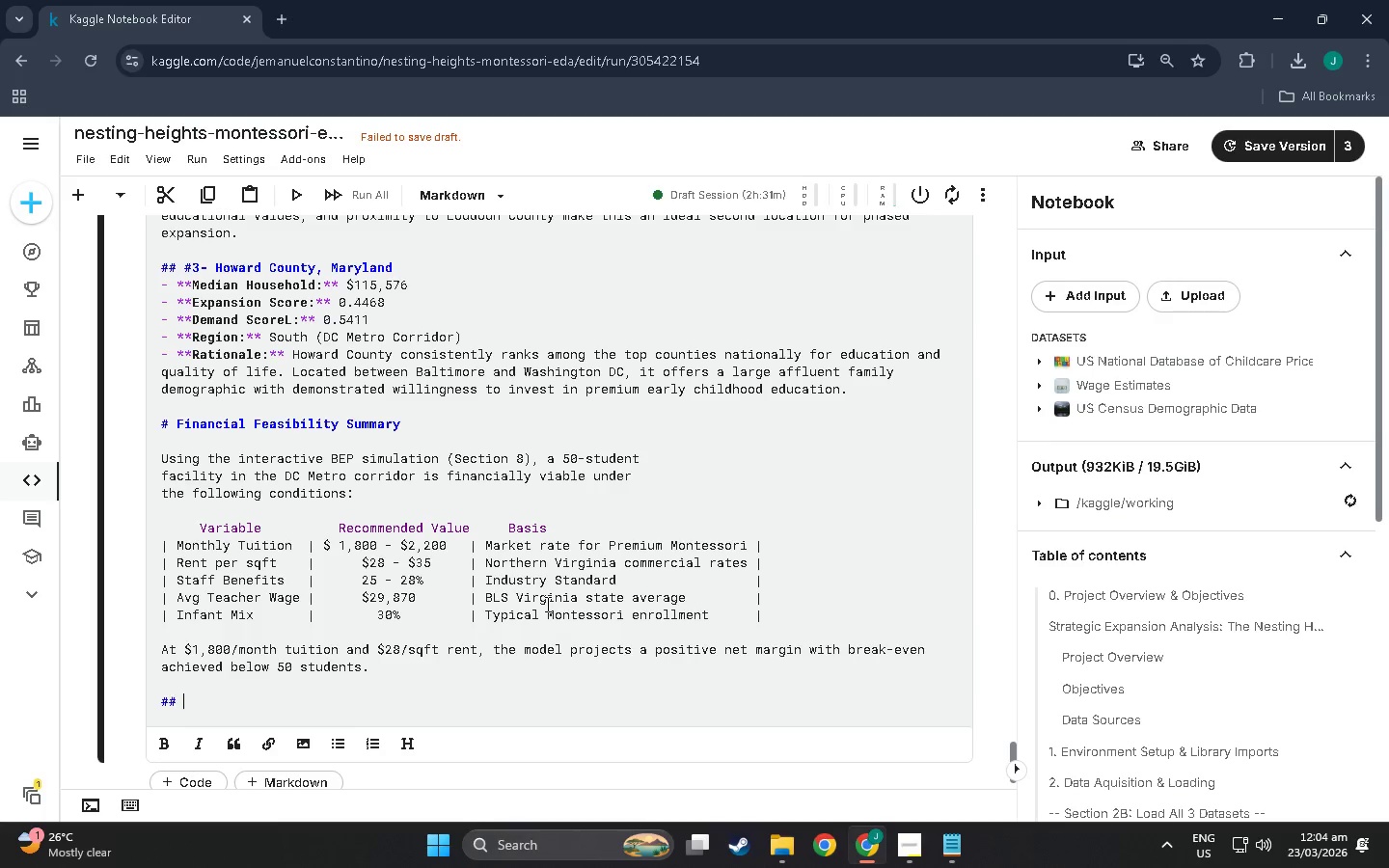 
type(## Key Analytical Findings)
 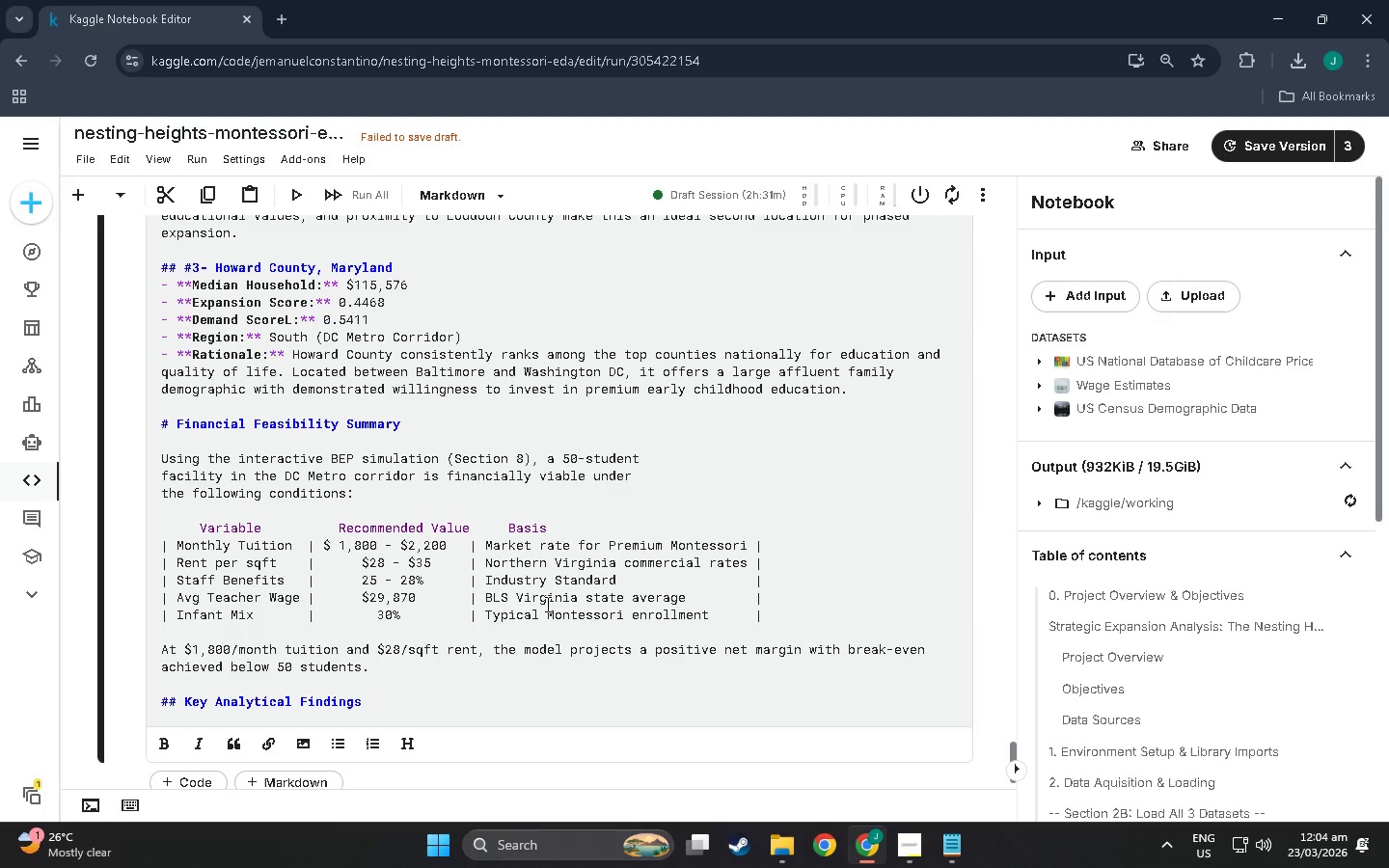 
key(Enter)
 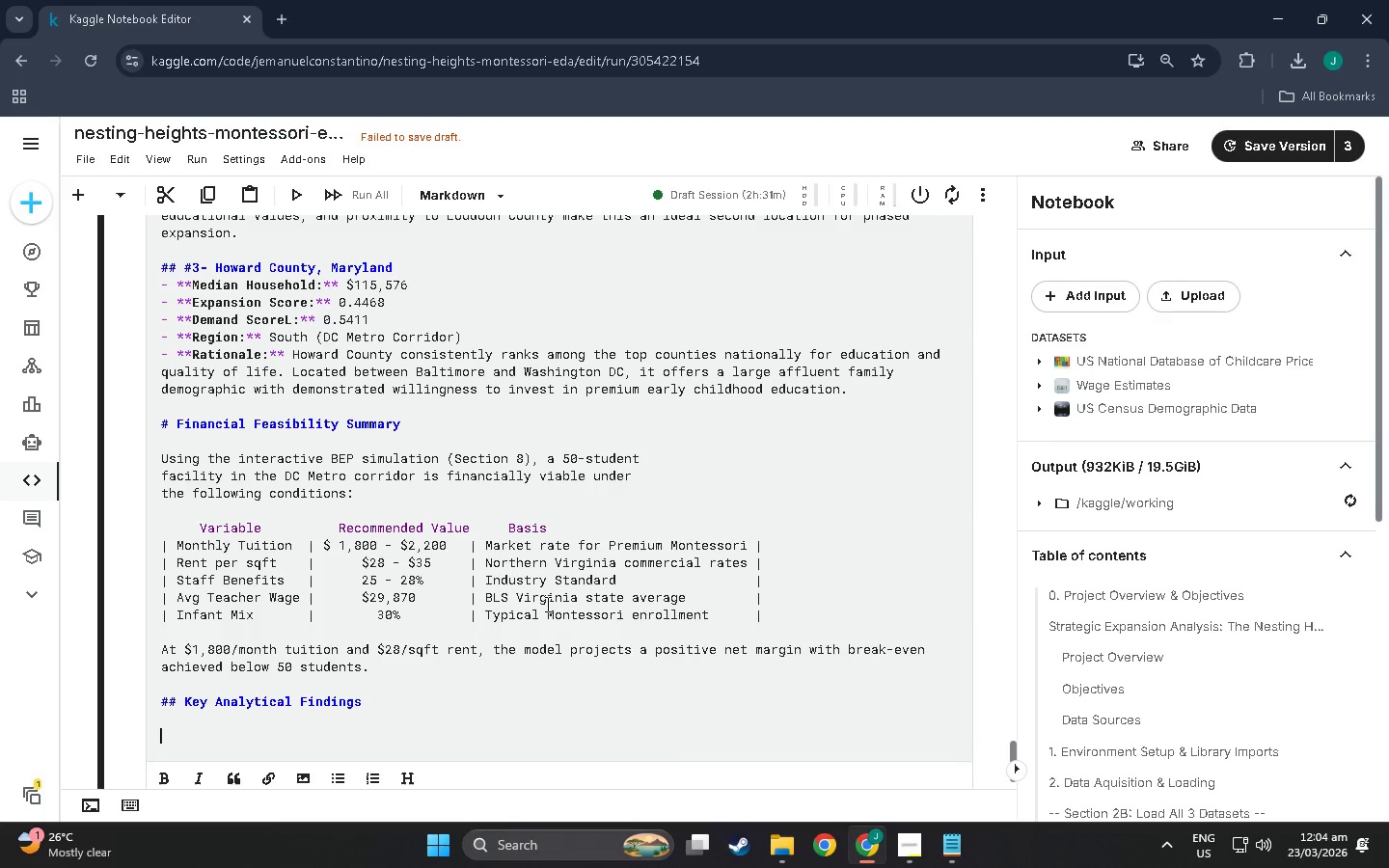 
key(Enter)
 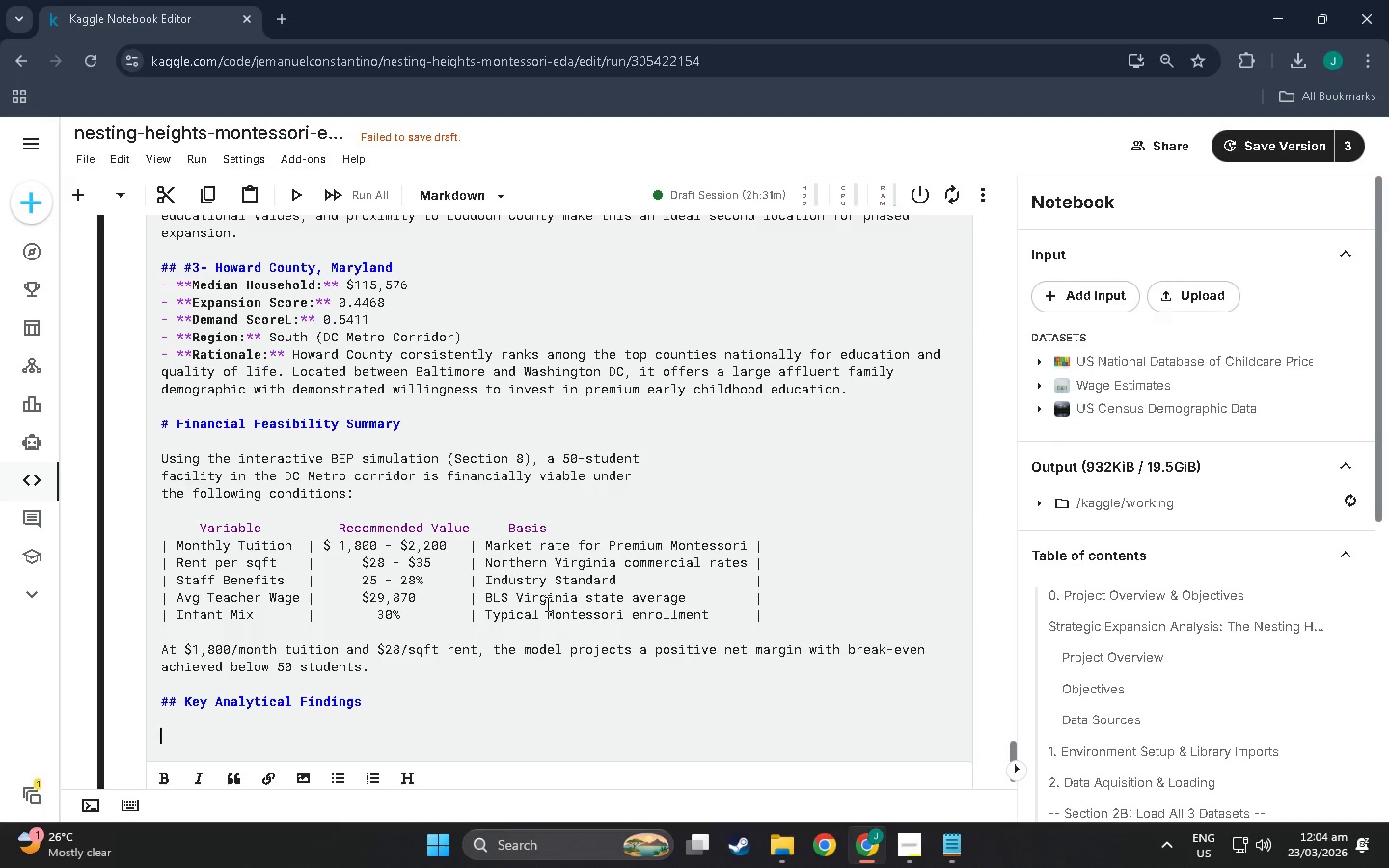 
type(1. **Geo)
key(Backspace)
type(ographic Concentration )
key(Backspace)
type(** =)
key(Backspace)
type(- The highest-op)
key(Backspace)
type(pportunoi)
key(Backspace)
type(ty markets cluster in the DC m)
key(Backspace)
type(MEtro)
key(Backspace)
key(Backspace)
key(Backspace)
key(Backspace)
type(etor)
key(Backspace)
key(Backspace)
type(ro corridor wye)
key(Backspace)
key(Backspace)
type(here household)
 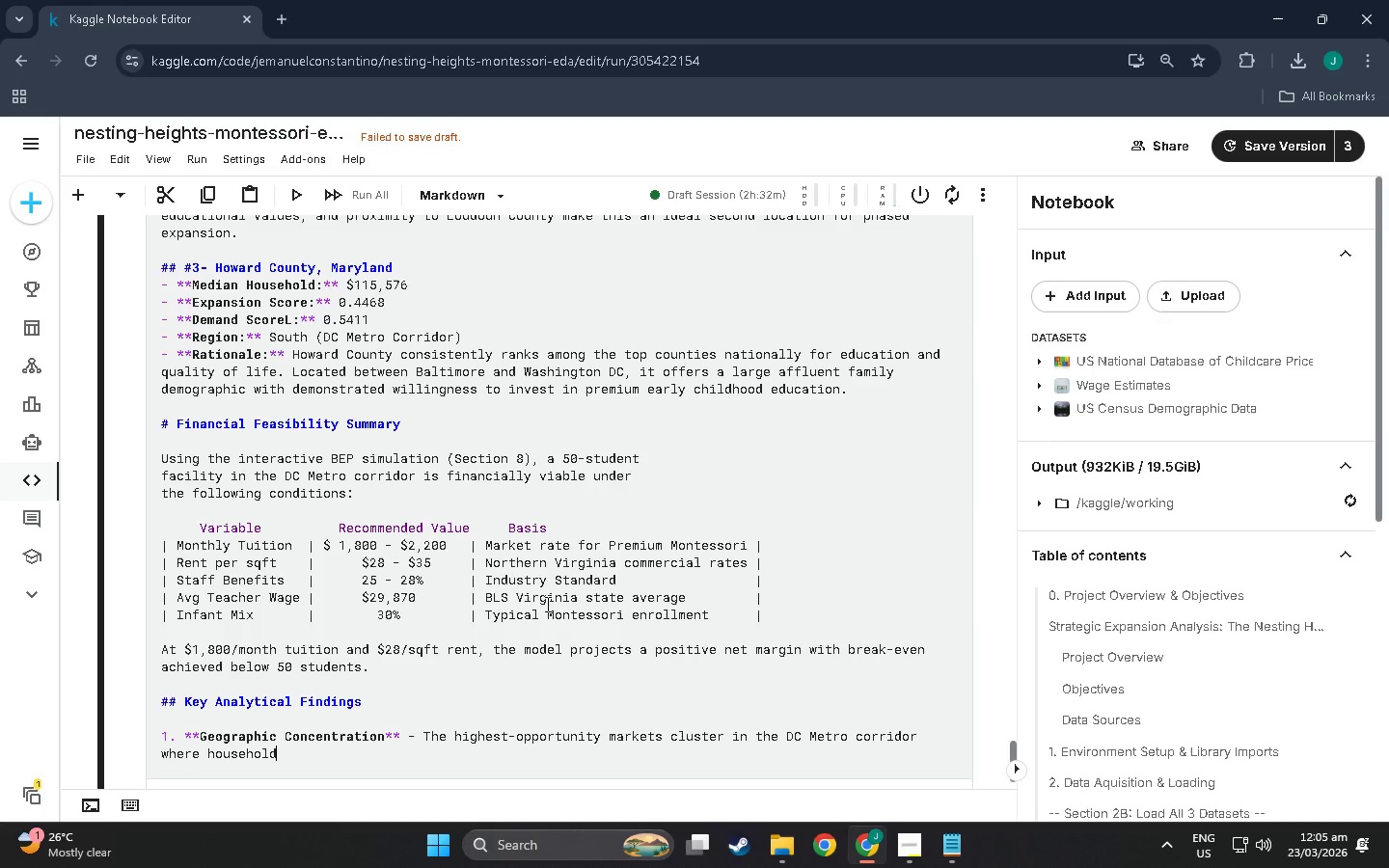 
wait(6.44)
 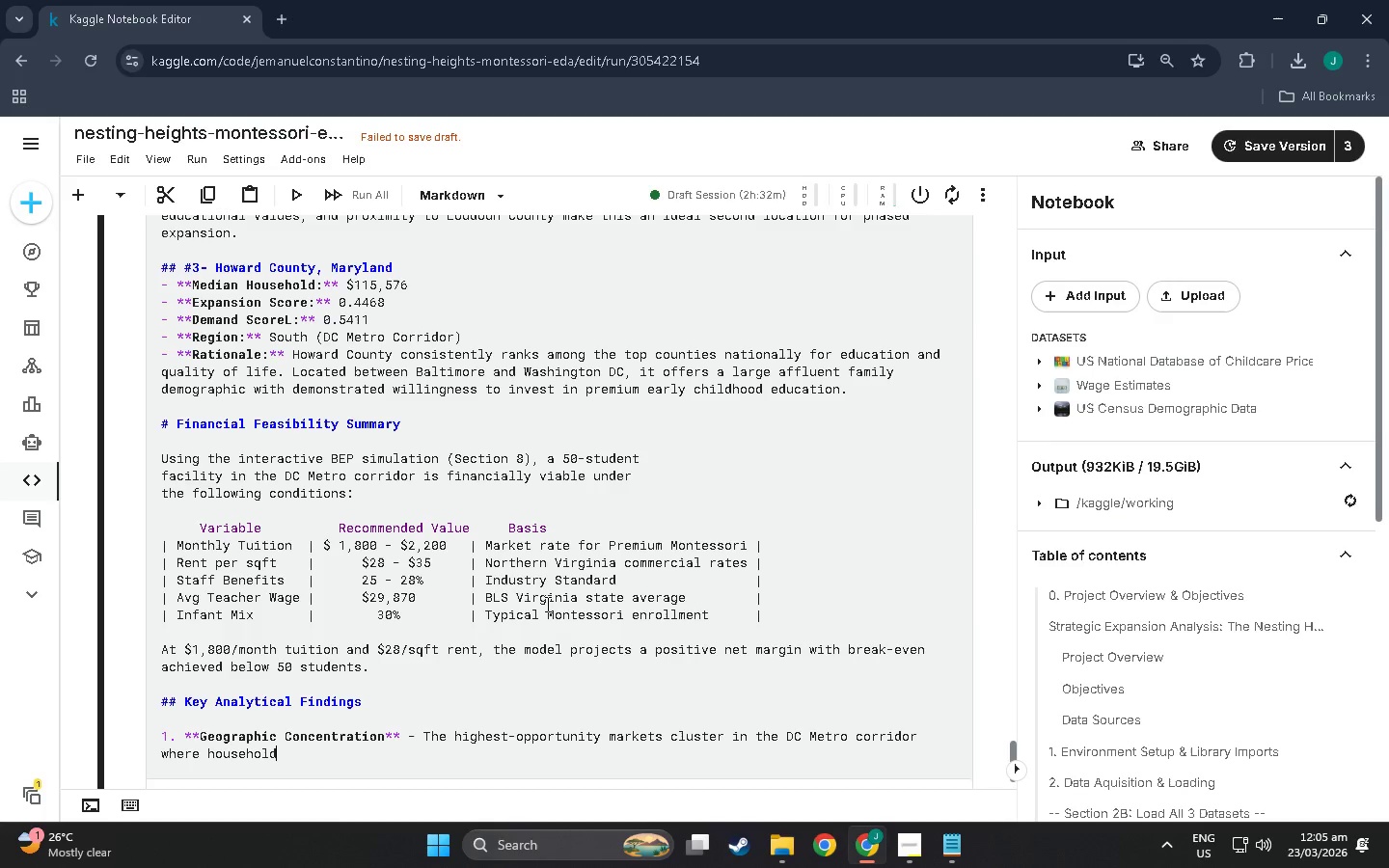 
type(in)
key(Backspace)
key(Backspace)
type( incomes exceed $115,000 and chio)
key(Backspace)
type(ldcare demand scores are highest nationality)
key(Backspace)
key(Backspace)
key(Backspace)
type(ly.)
 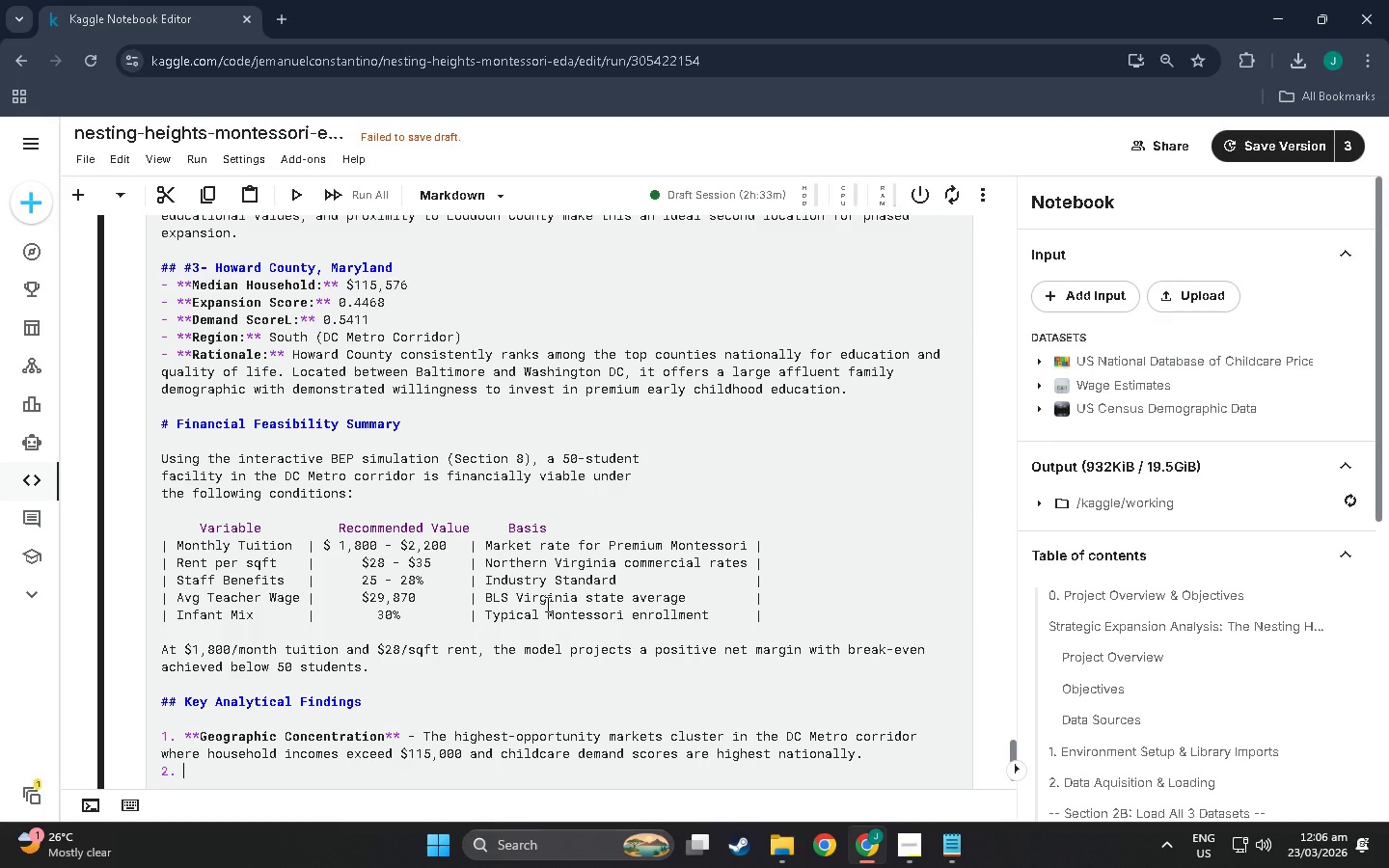 
 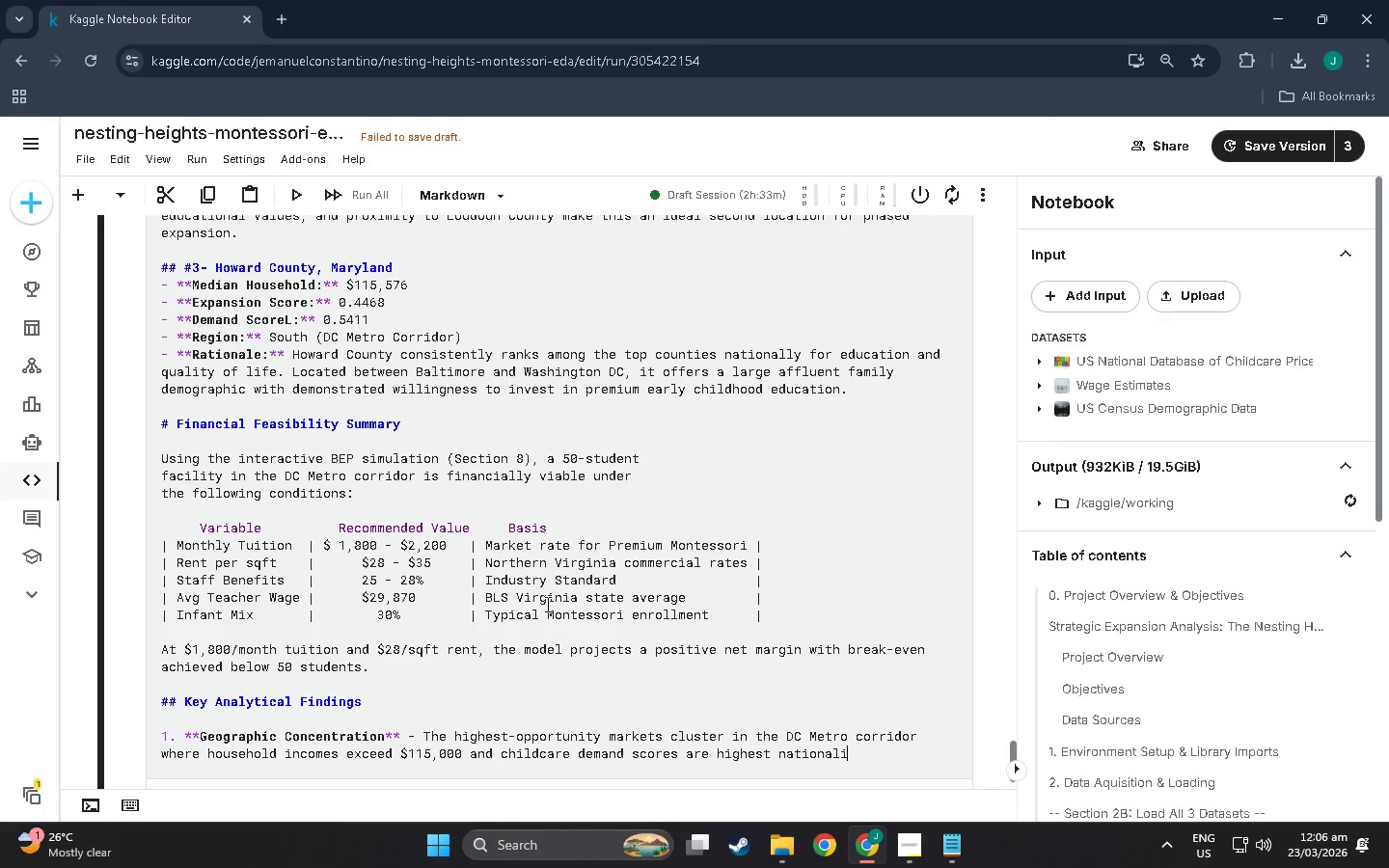 
key(Enter)
 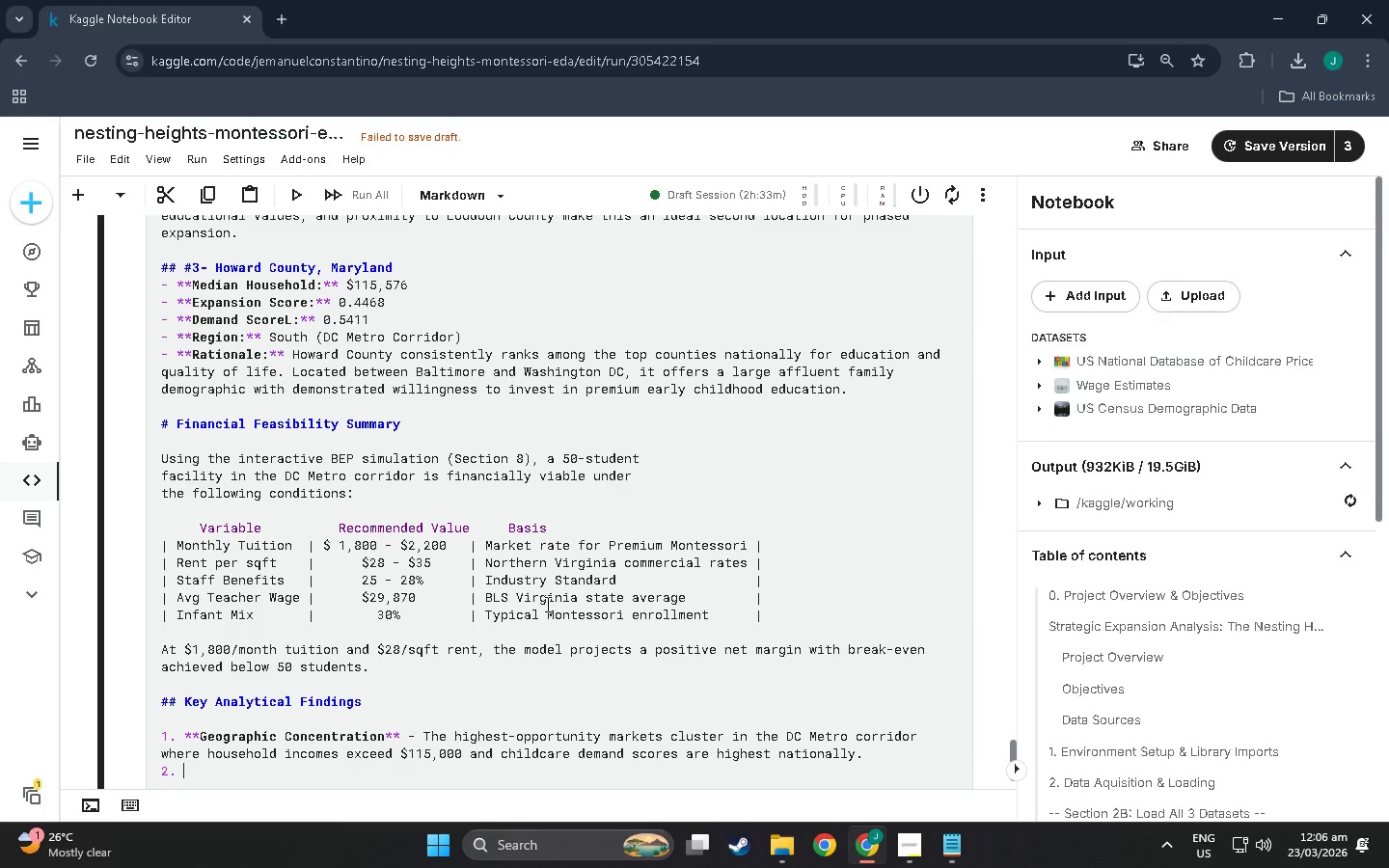 
wait(6.12)
 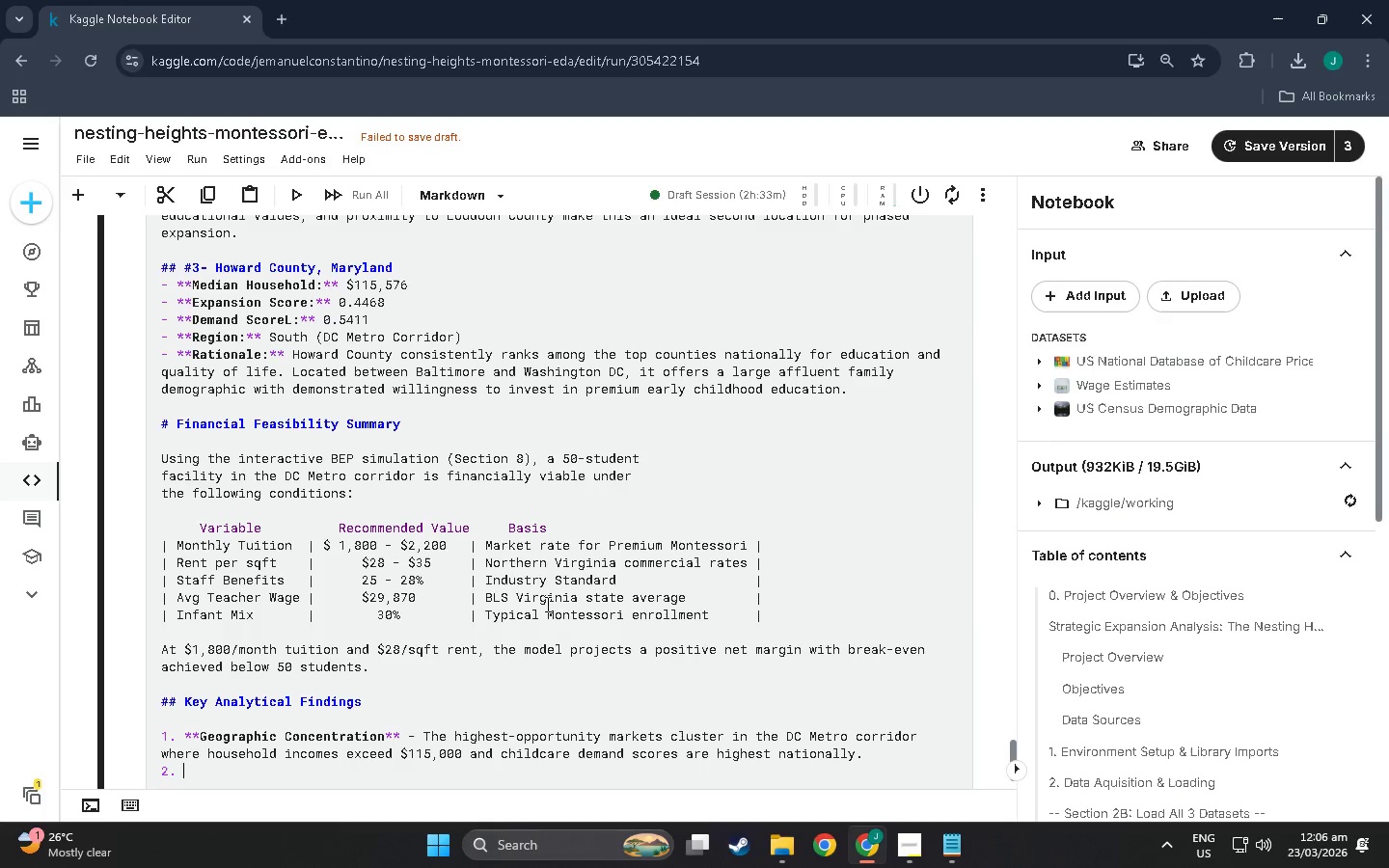 
hold_key(key=ShiftLeft, duration=0.98)
 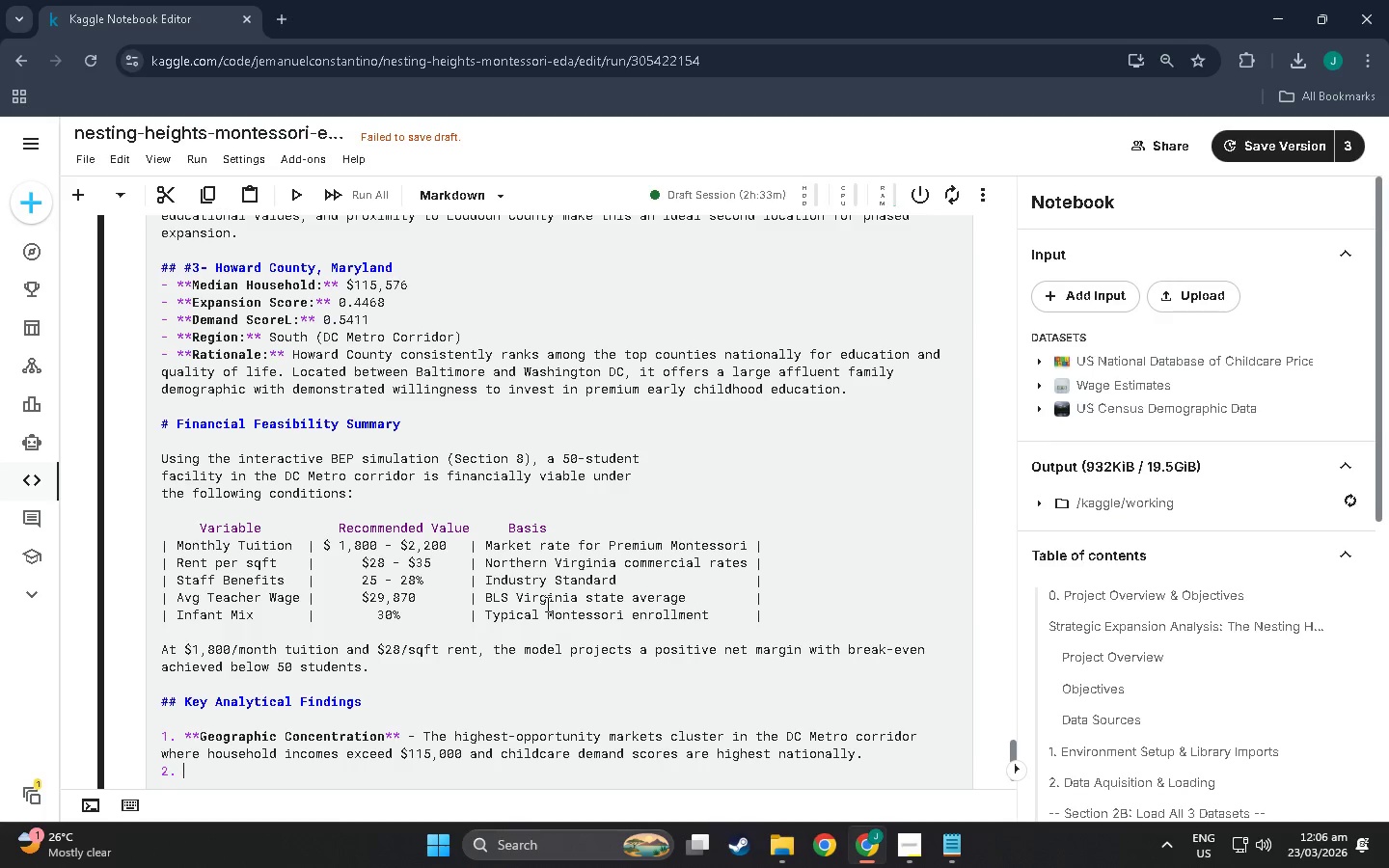 
type(**Labor c)
key(Backspace)
type(Cost i)
key(Backspace)
type(Insight**=)
key(Backspace)
type( - Virginia and Maryland offer favb)
key(Backspace)
type(orable labor l)
key(Backspace)
type(conditions relative to comparable high- )
key(Backspace)
key(Backspace)
type( - income)
 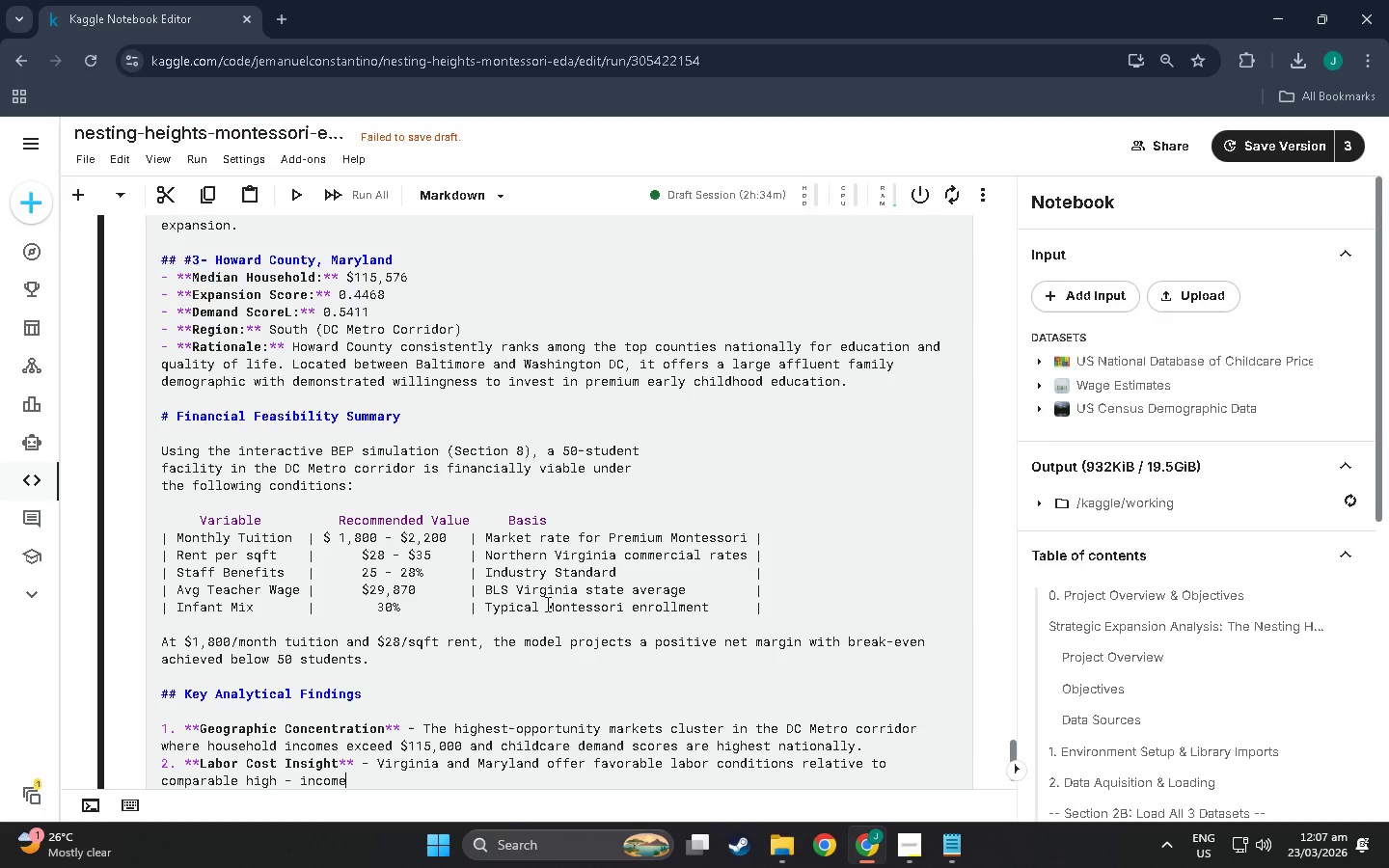 
left_click([289, 774])
 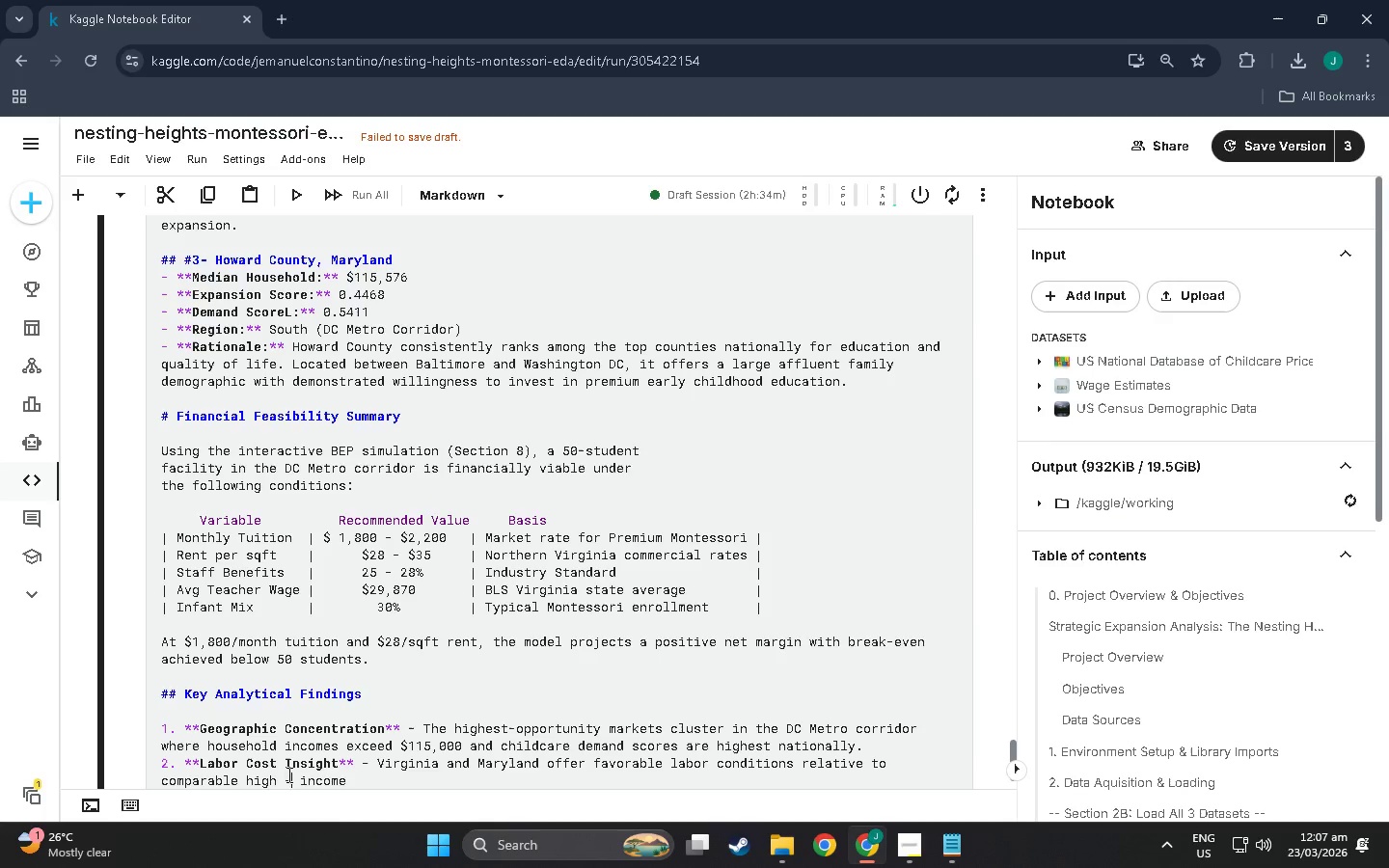 
left_click([287, 774])
 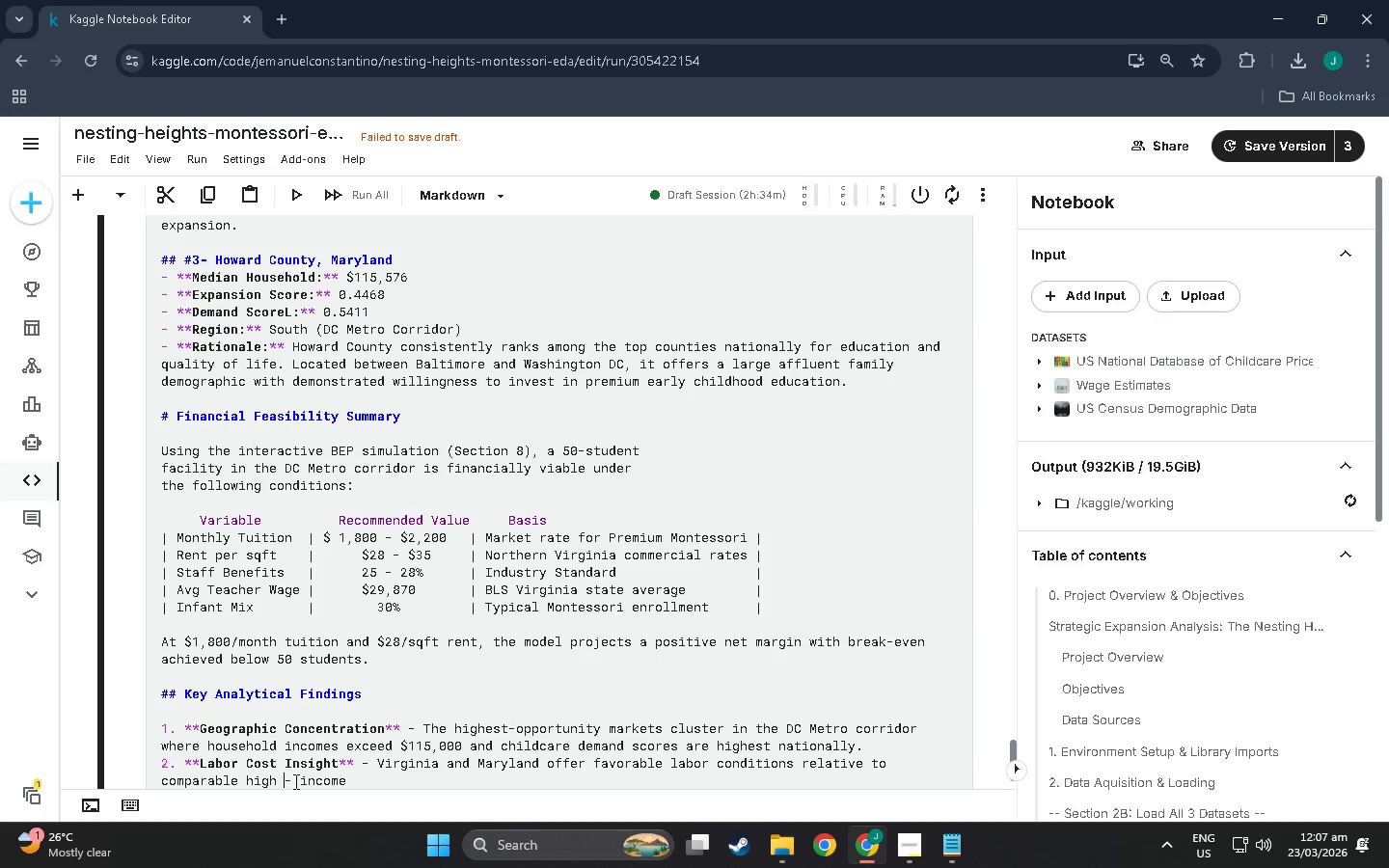 
key(Backspace)
 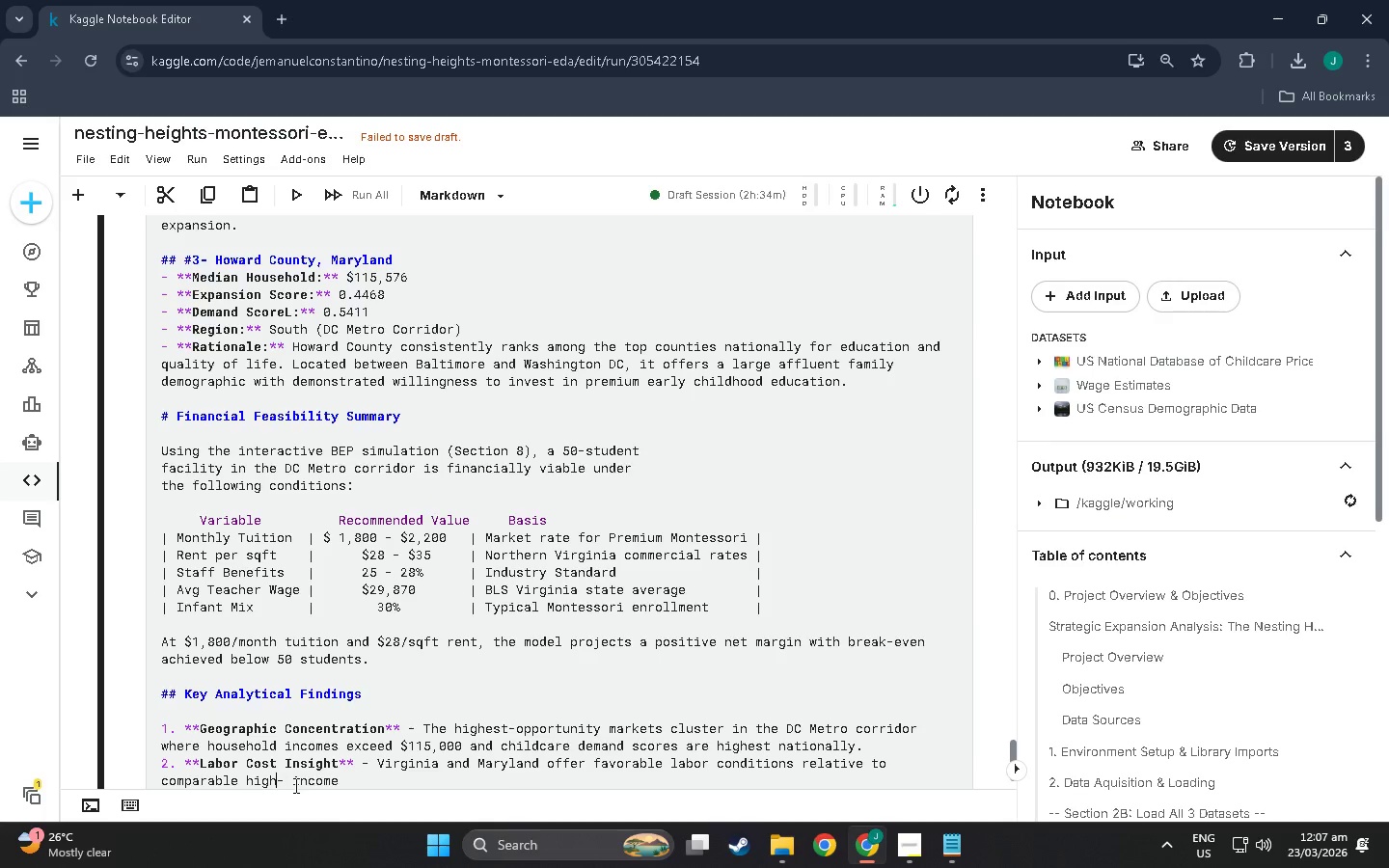 
left_click([294, 785])
 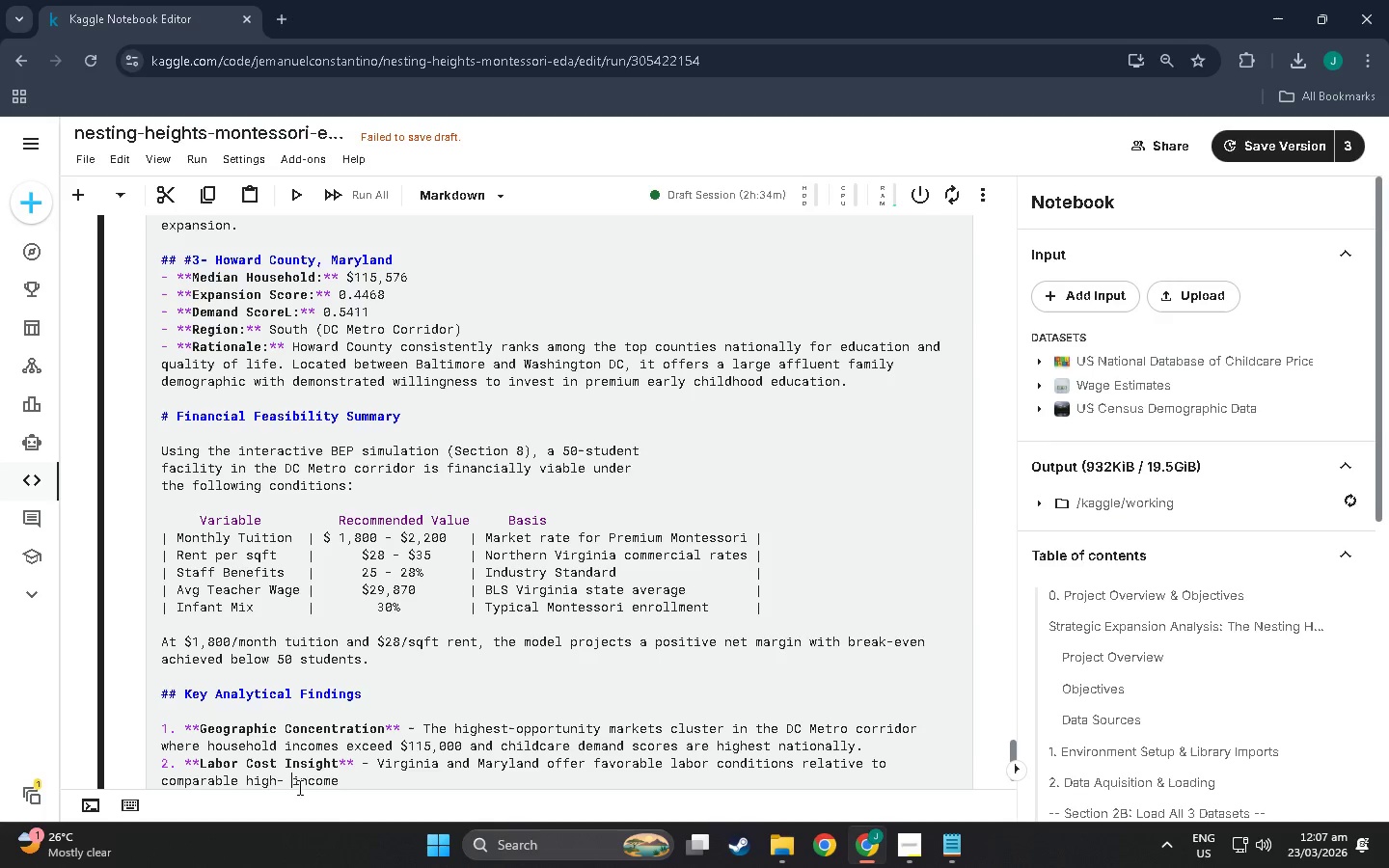 
key(Backspace)
 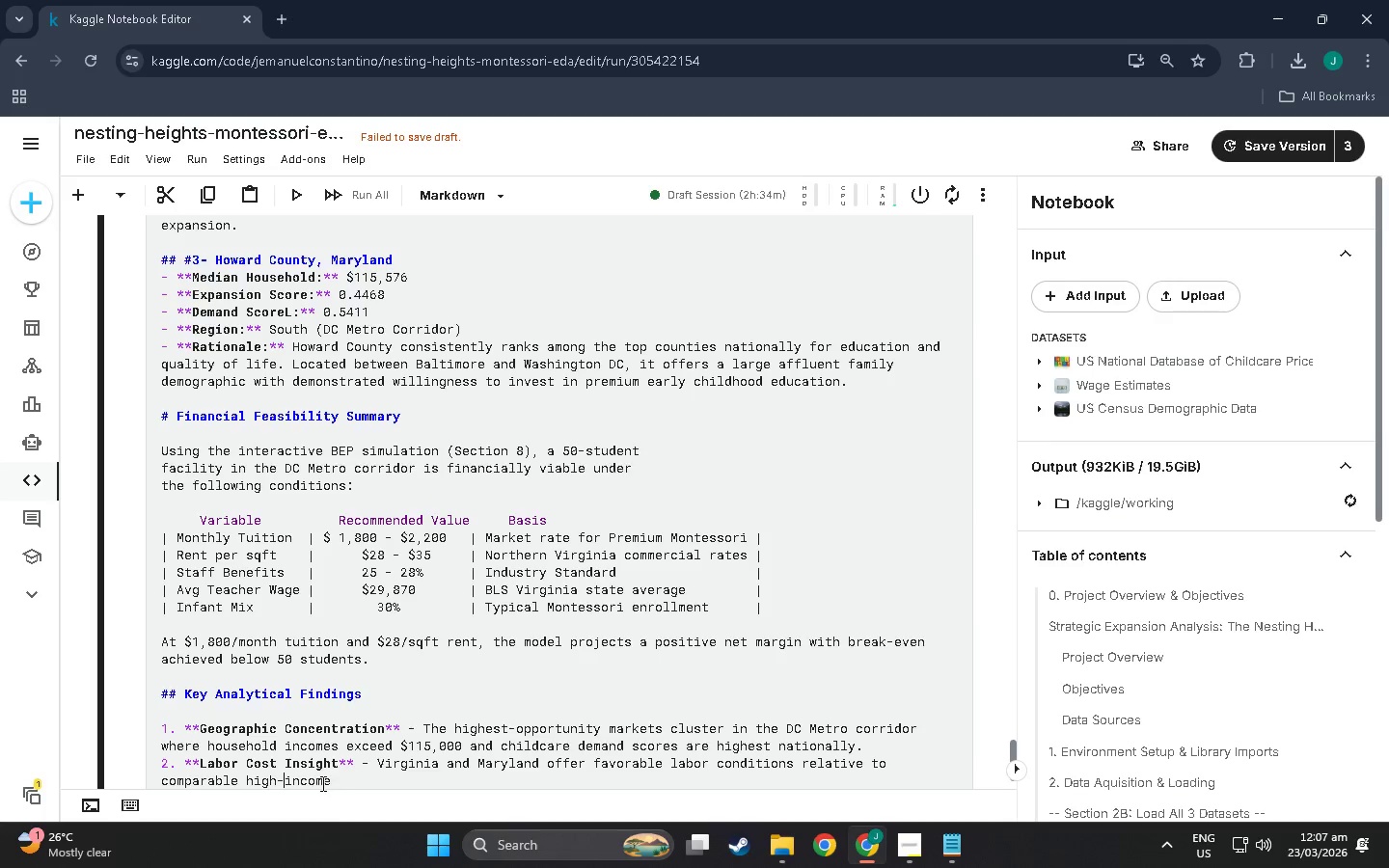 
left_click([336, 779])
 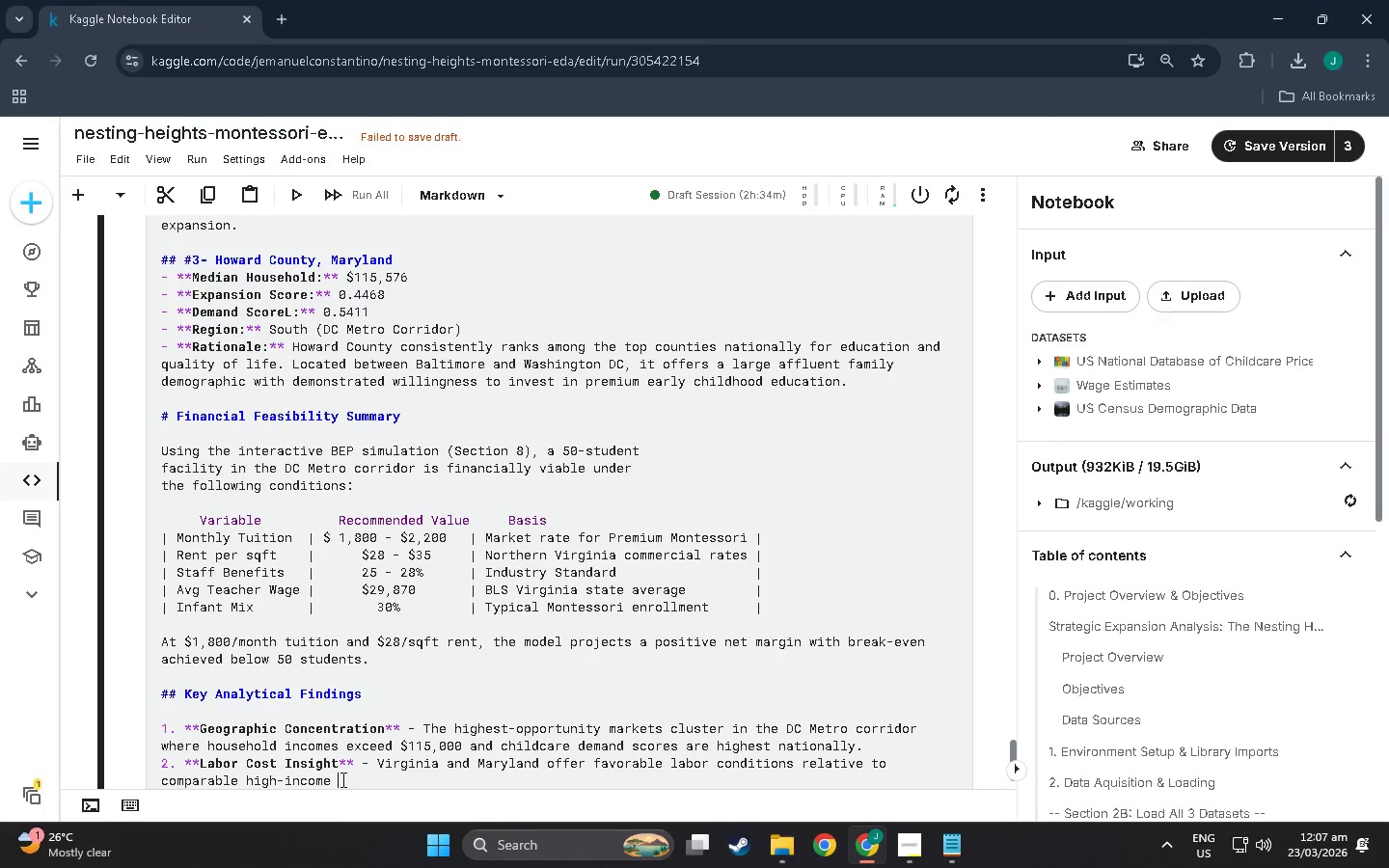 
type( markets)
 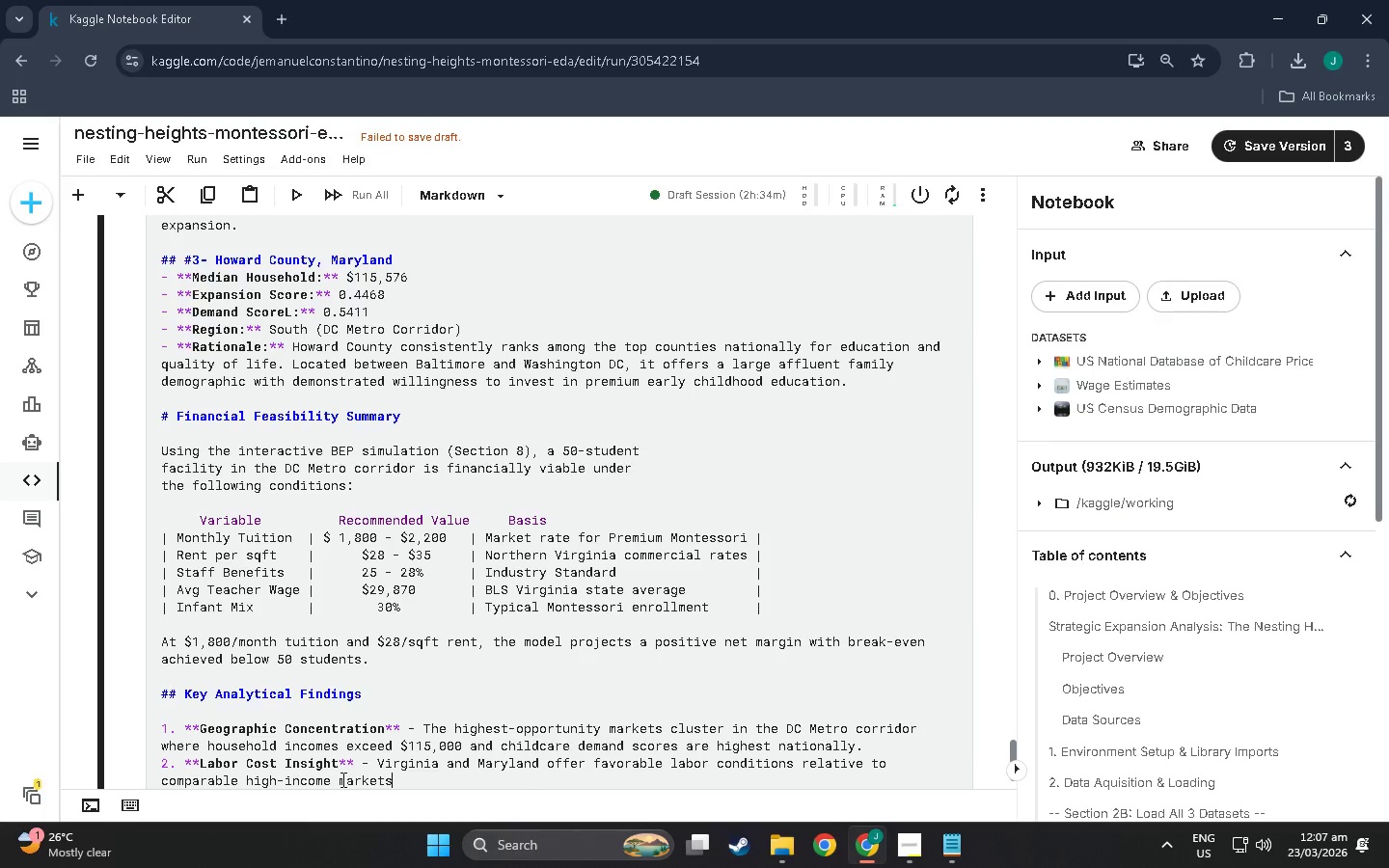 
wait(6.41)
 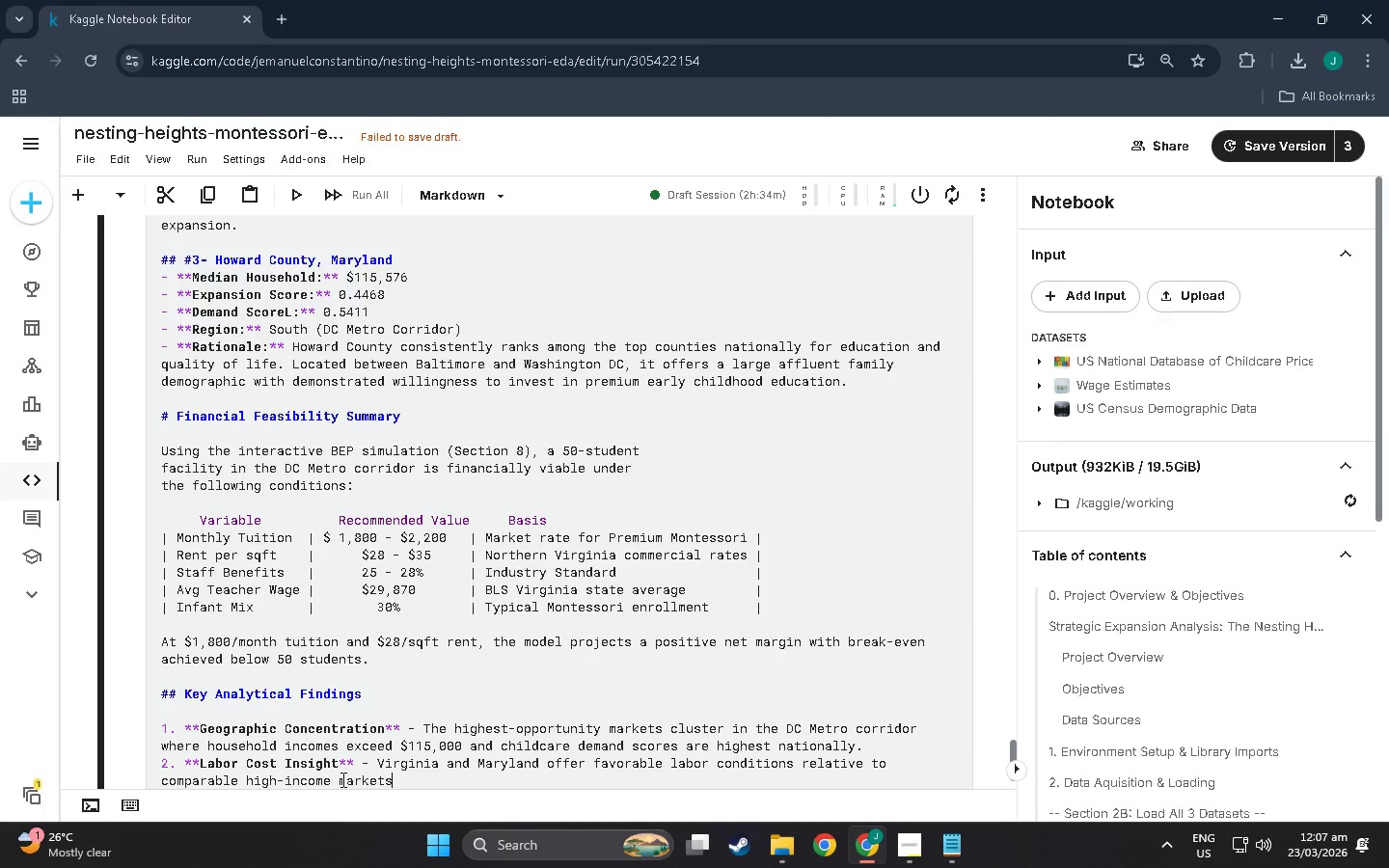 
type( like San Francisco or New T)
key(Backspace)
type(You)
key(Backspace)
type(rk, where wages are sigh)
key(Backspace)
type(nificantly higher without proportiuo)
key(Backspace)
key(Backspace)
key(Backspace)
type(ional tuition)
 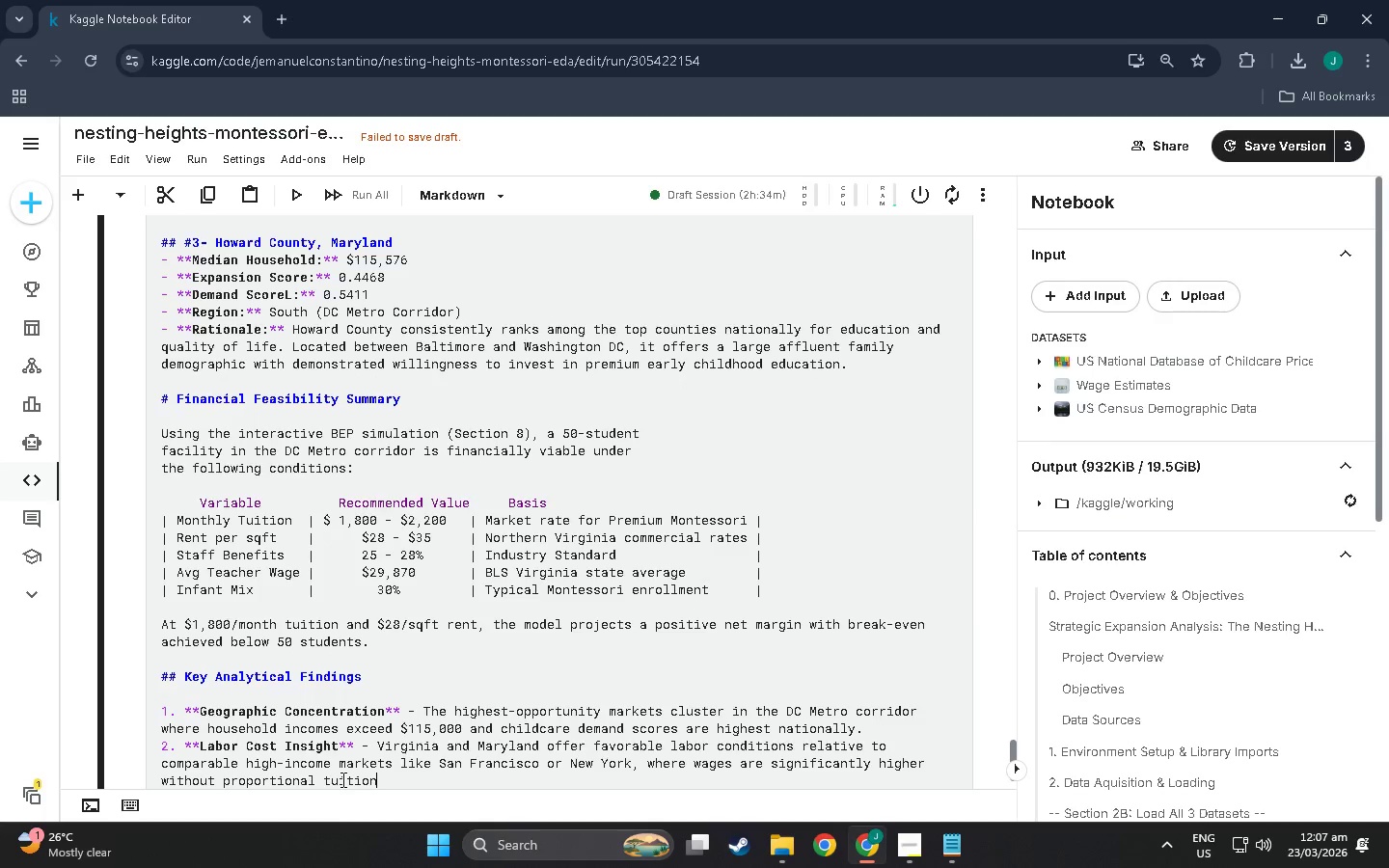 
wait(5.34)
 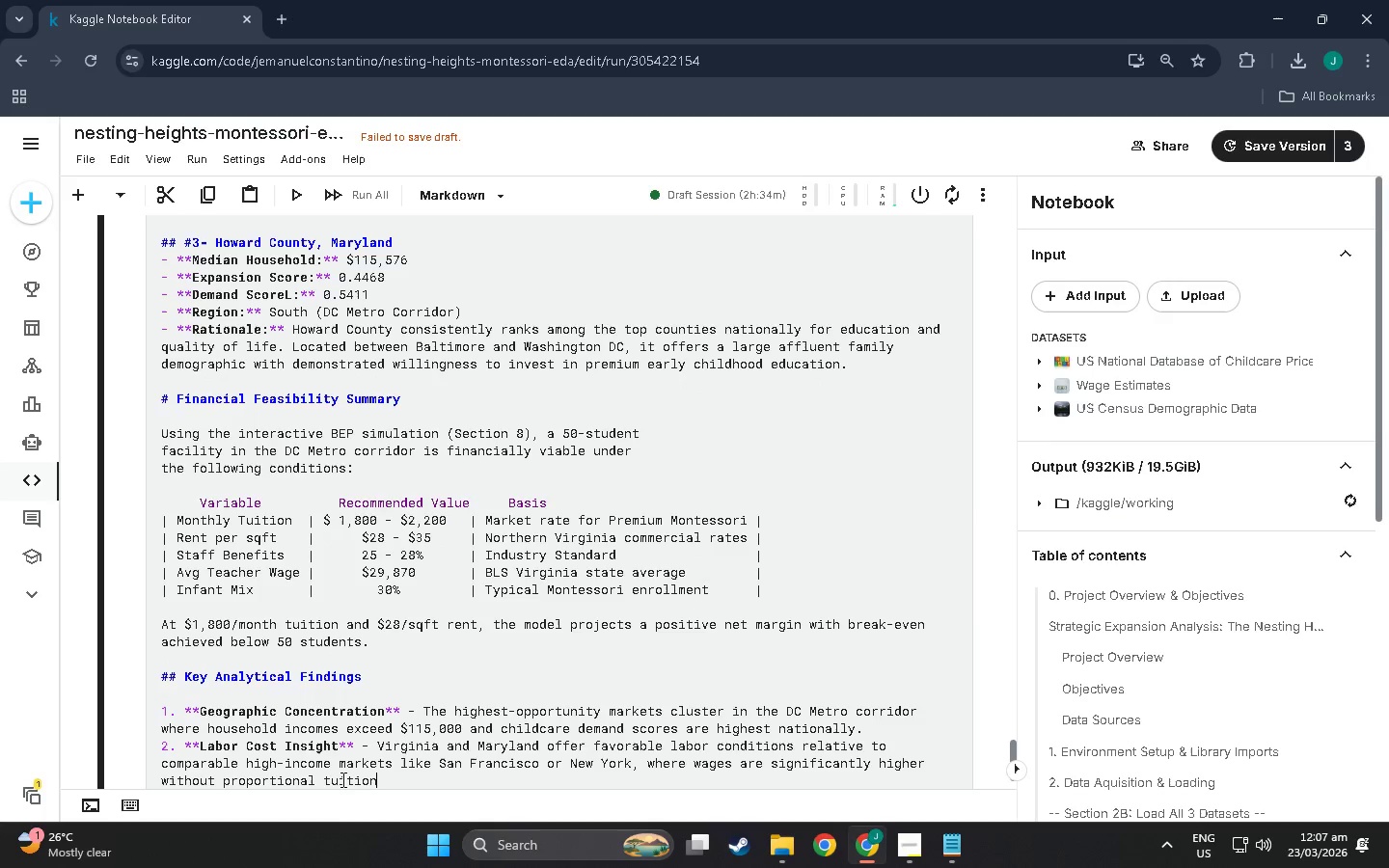 
type( increases.)
 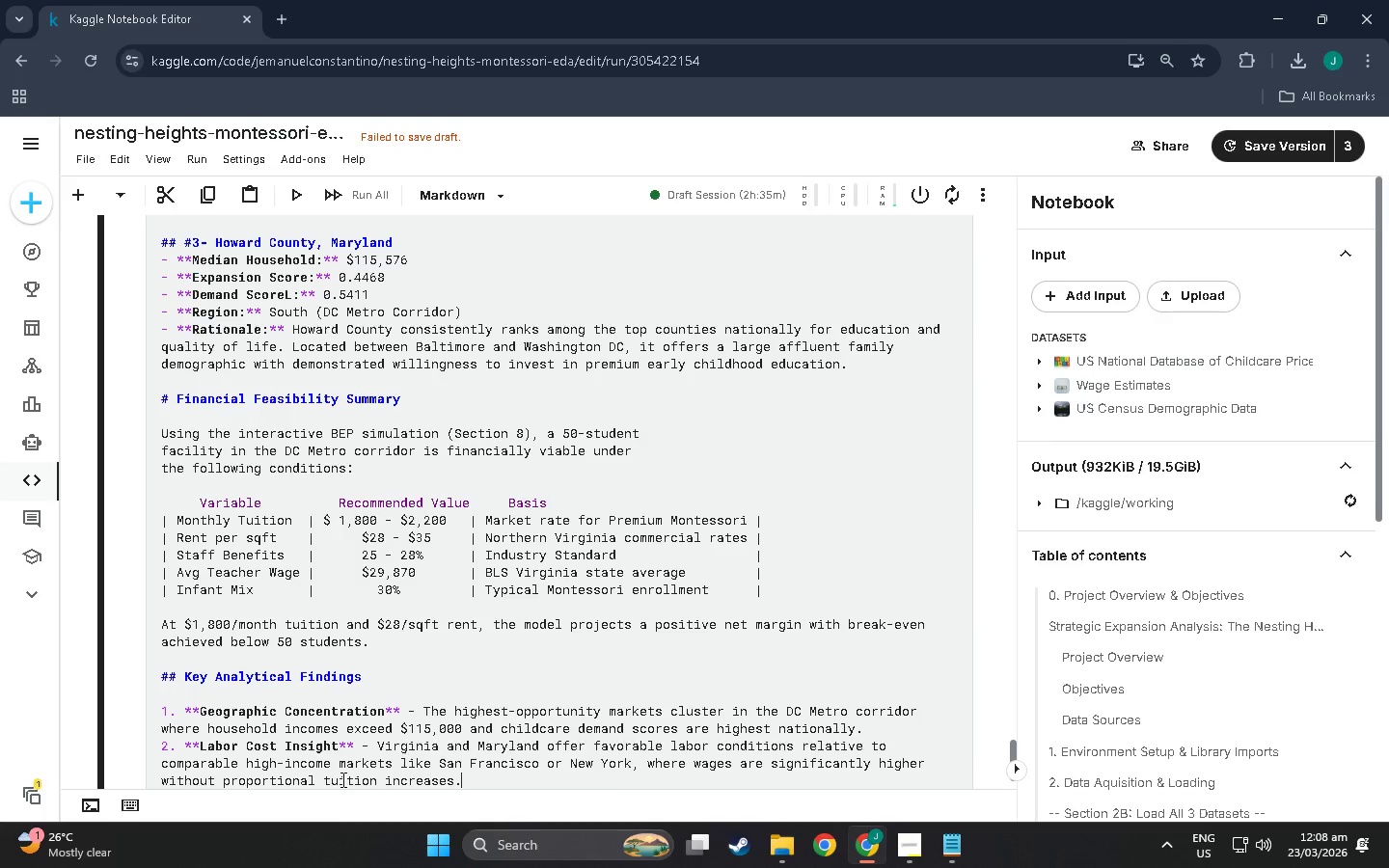 
key(Enter)
 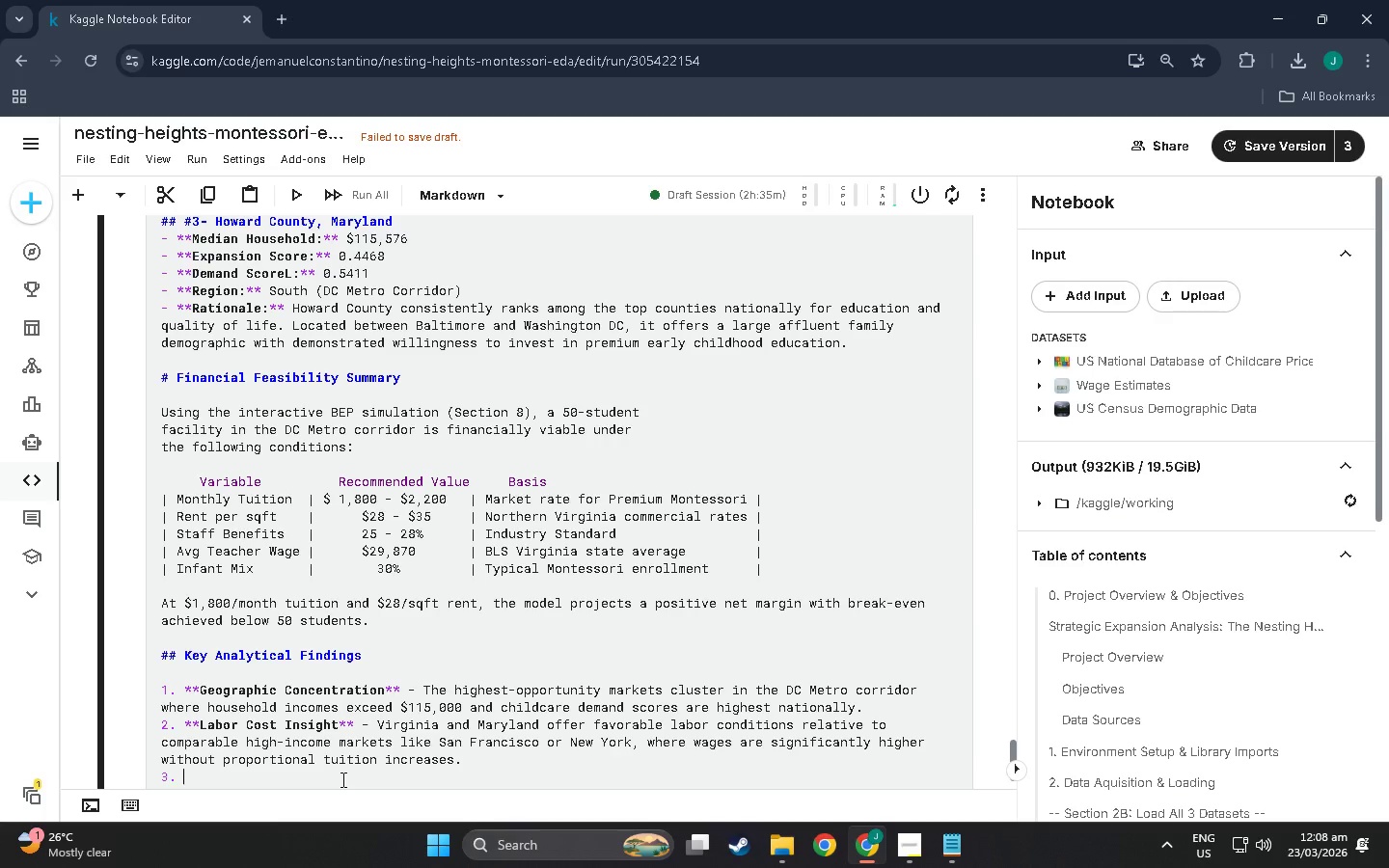 
type(3)
key(Backspace)
type(**Childcare Desert Signal;)
 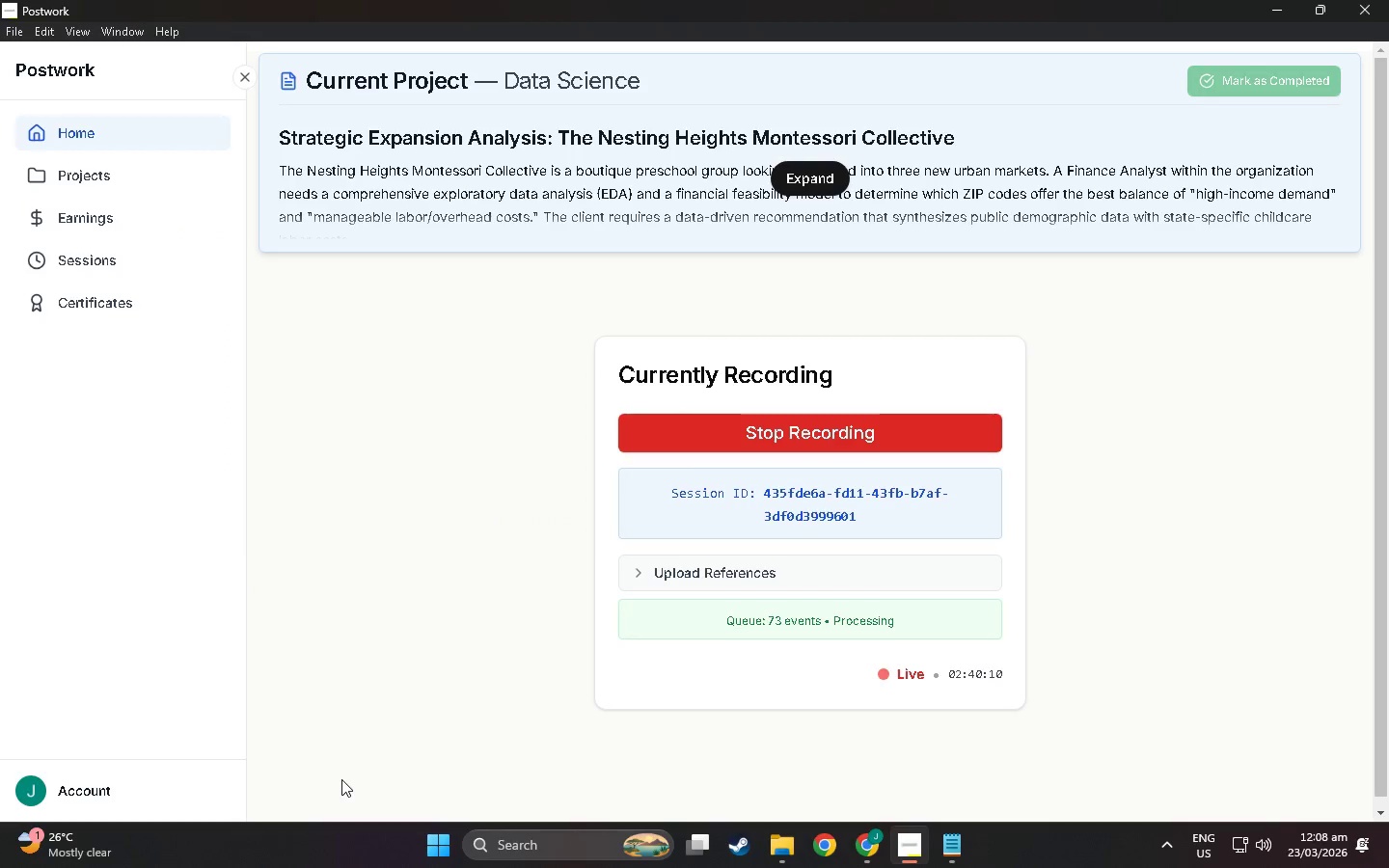 
 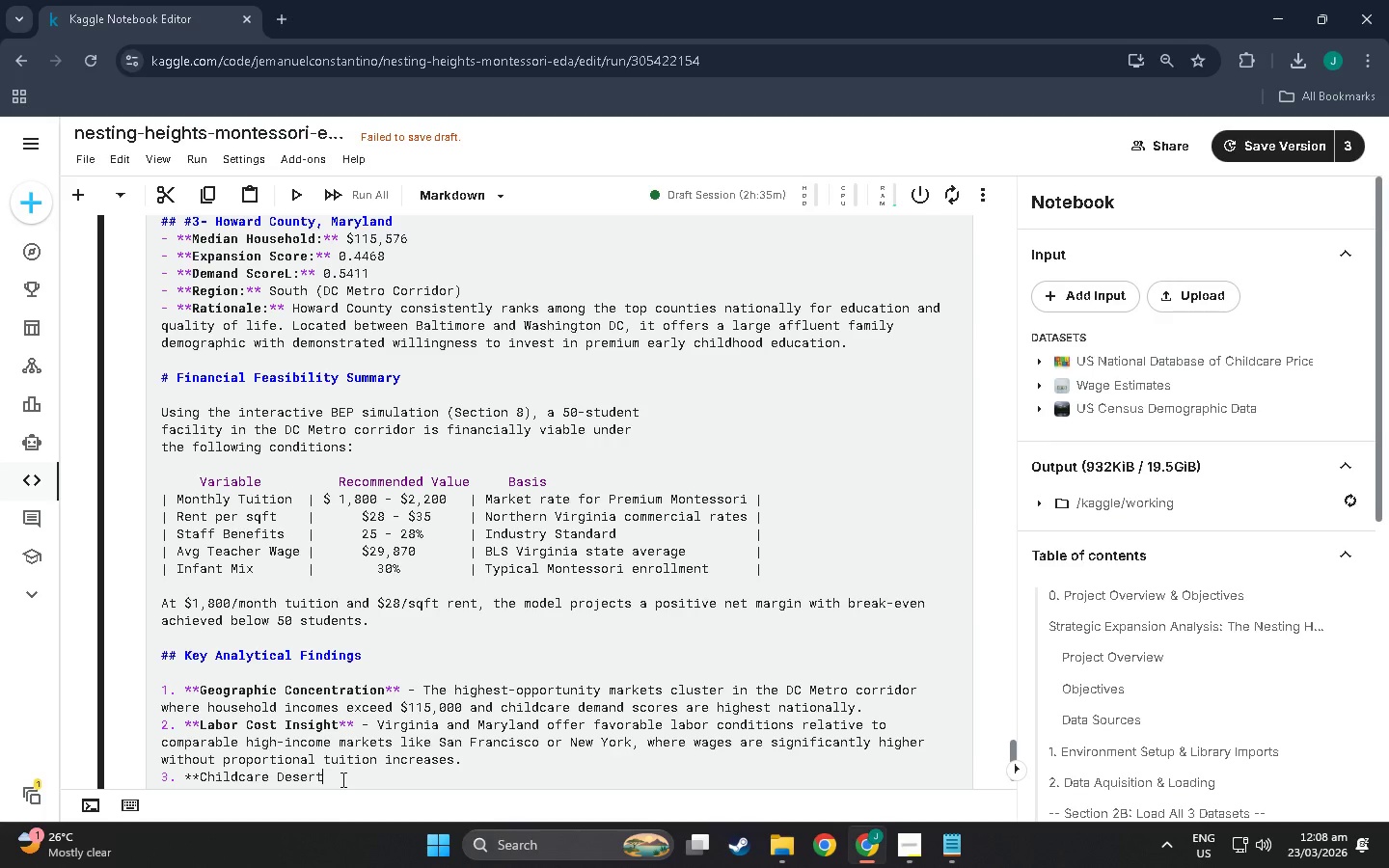 
key(Alt+AltLeft)
 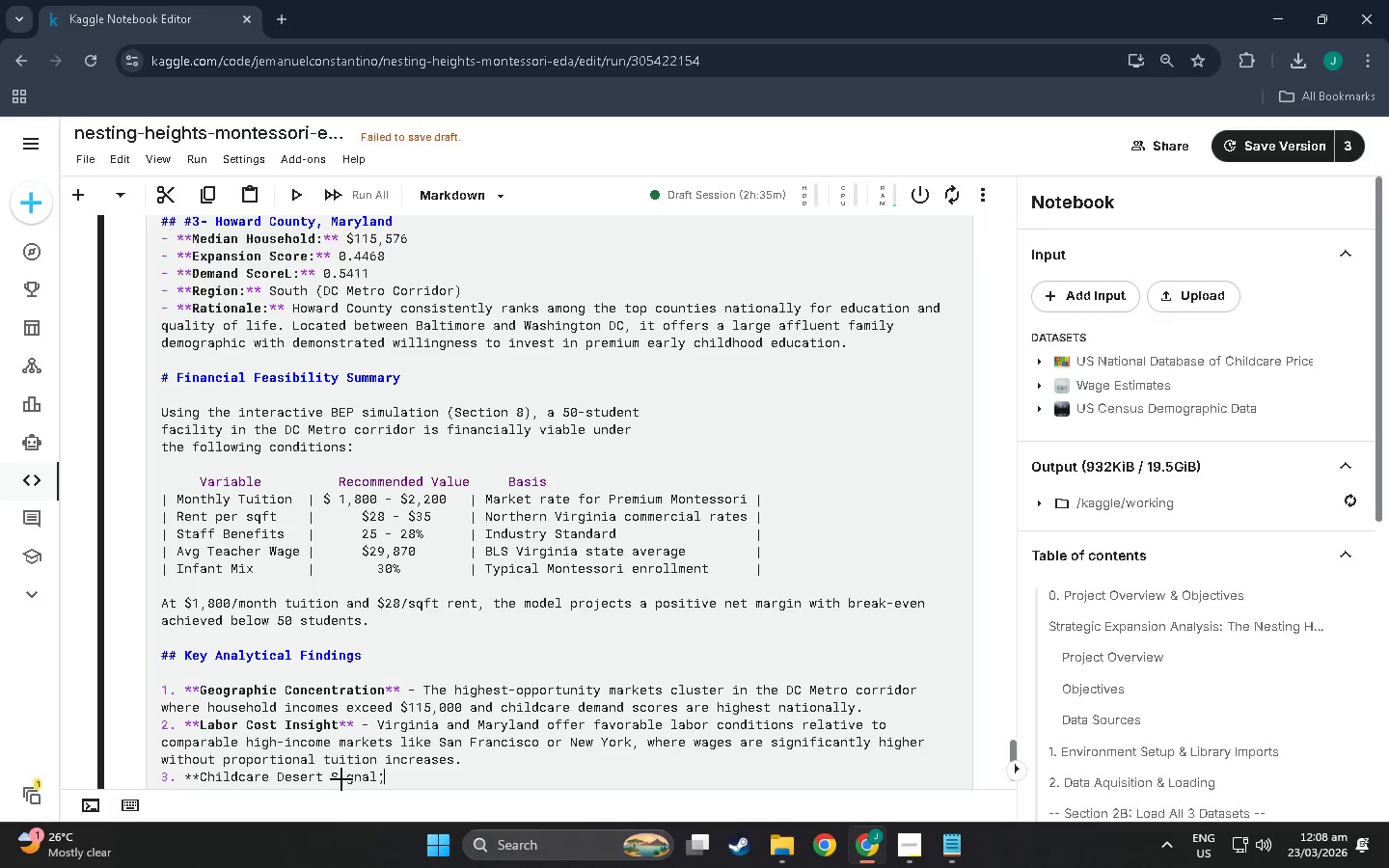 
key(Tab)
key(Tab)
key(Backspace)
type(** High commercial real estate ci)
key(Backspace)
type(ost in Northern Virginia represents)
key(Backspace)
type( at)
key(Backspace)
key(Backspace)
type(the primary financial riosk)
key(Backspace)
key(Backspace)
key(Backspace)
type(skl)
key(Backspace)
type(. Sensitivity analysis shows that rent avo)
key(Backspace)
key(Backspace)
type(bove $40/sqft significanty)
key(Backspace)
type(ly erodes mar)